 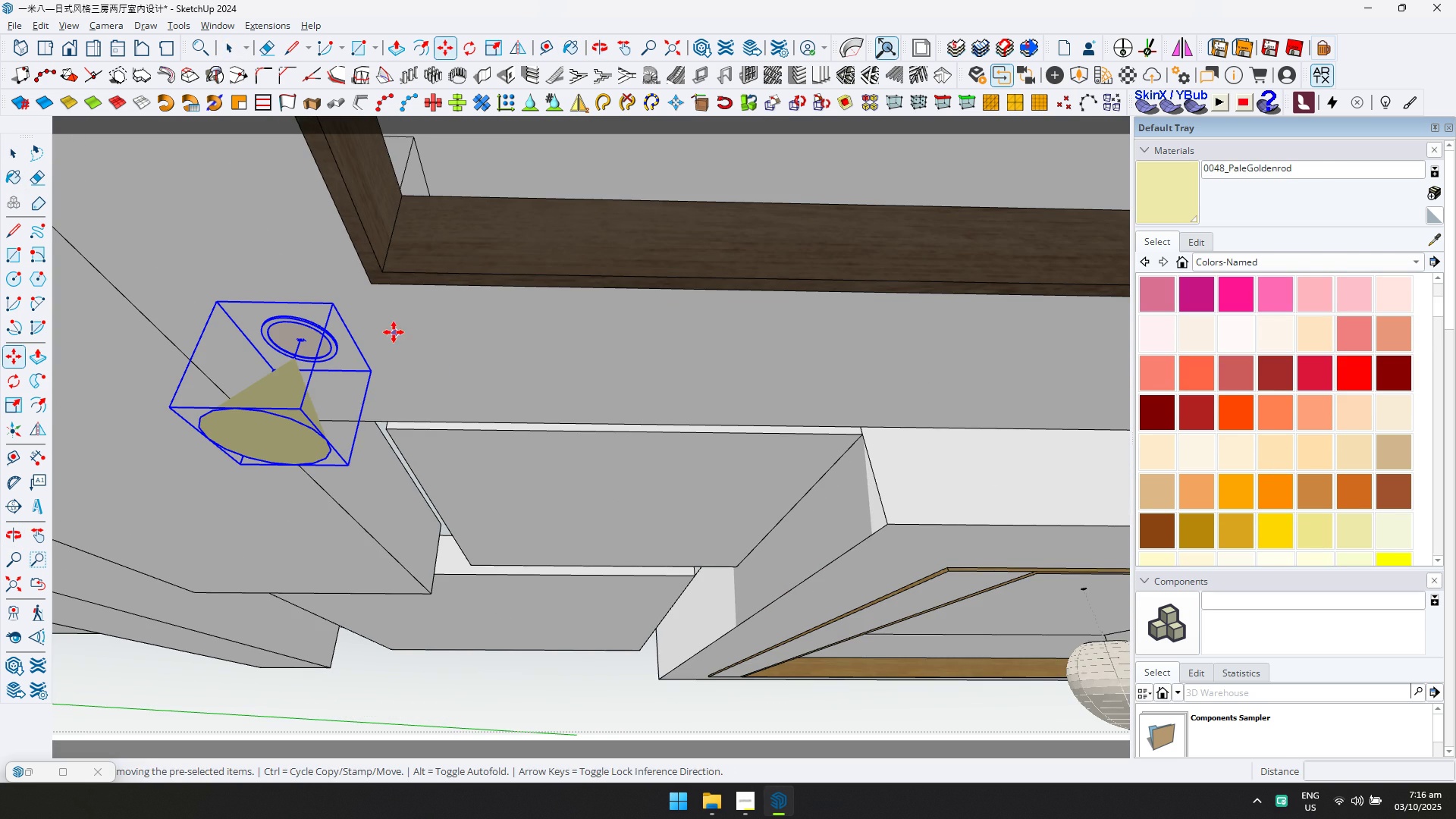 
left_click([388, 325])
 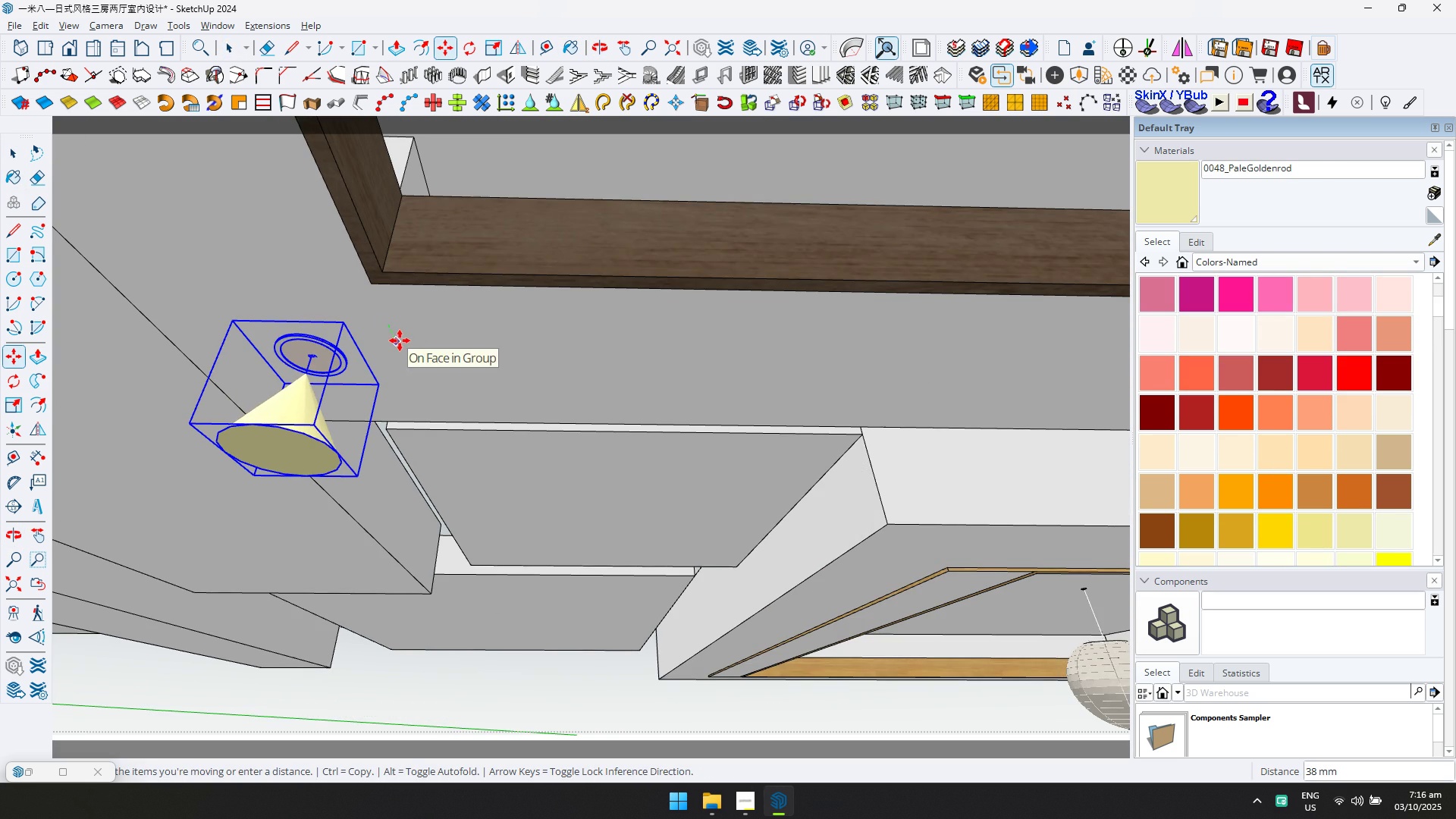 
left_click([400, 340])
 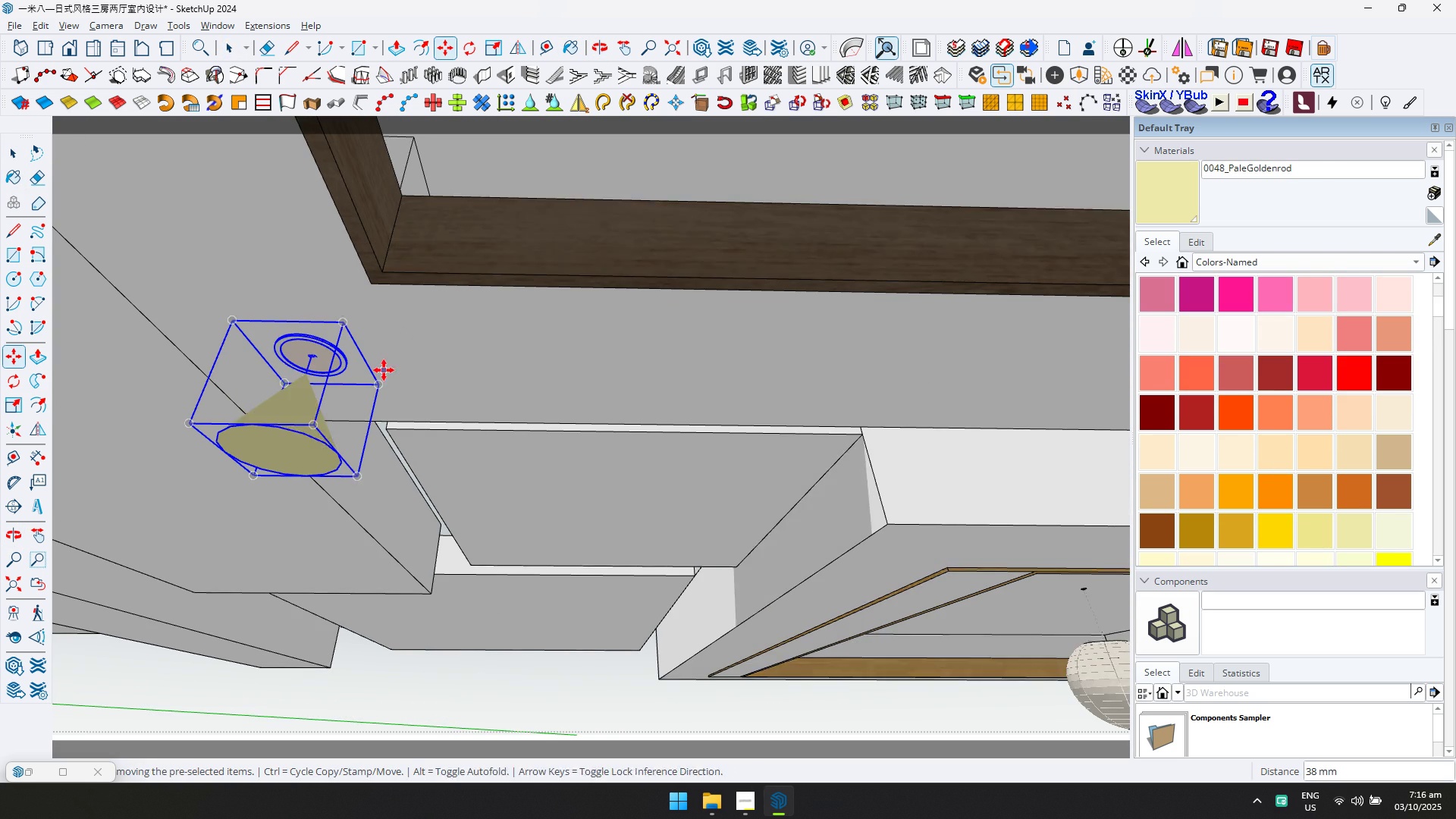 
scroll: coordinate [384, 371], scroll_direction: down, amount: 5.0
 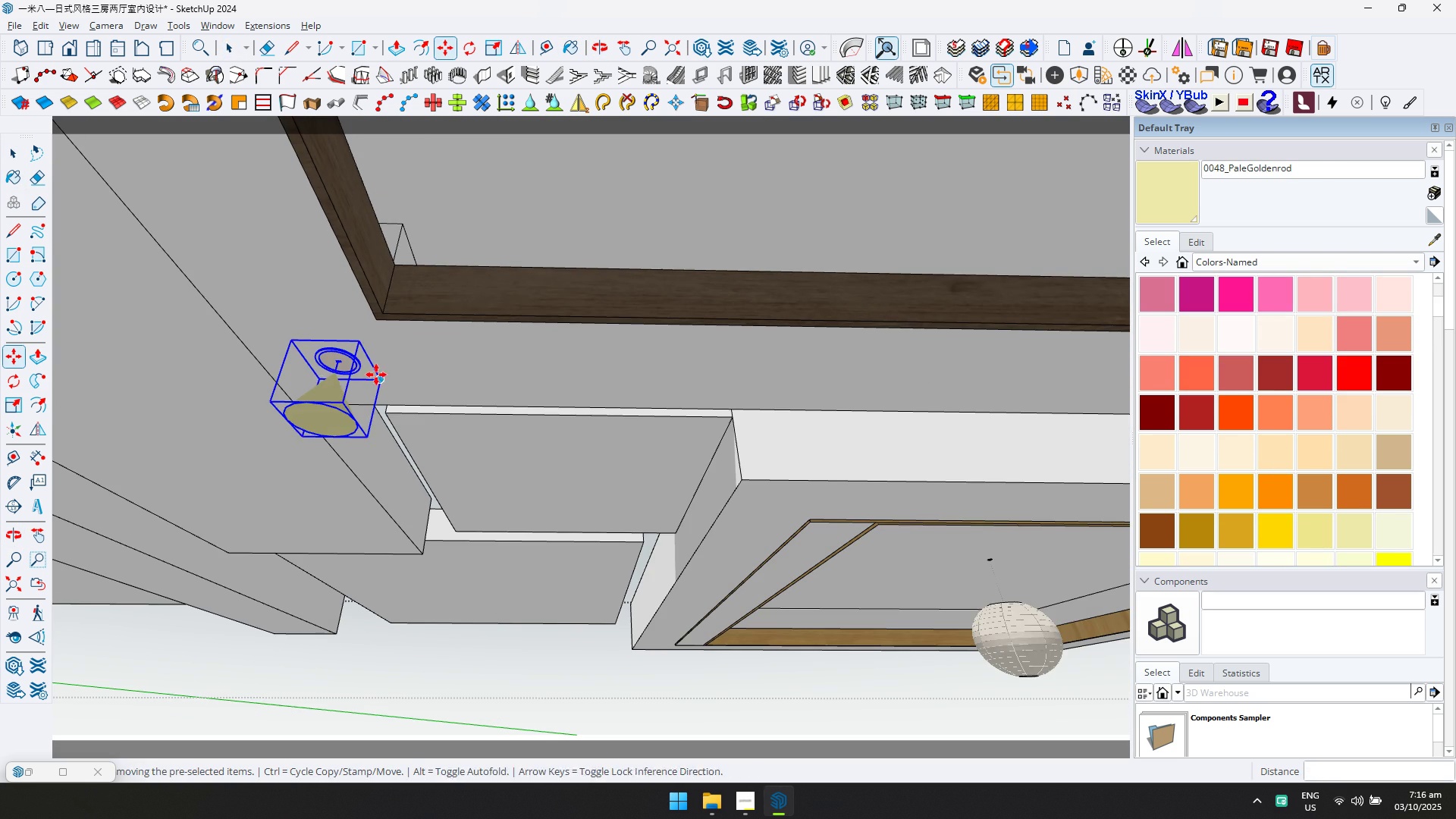 
key(Control+ControlLeft)
 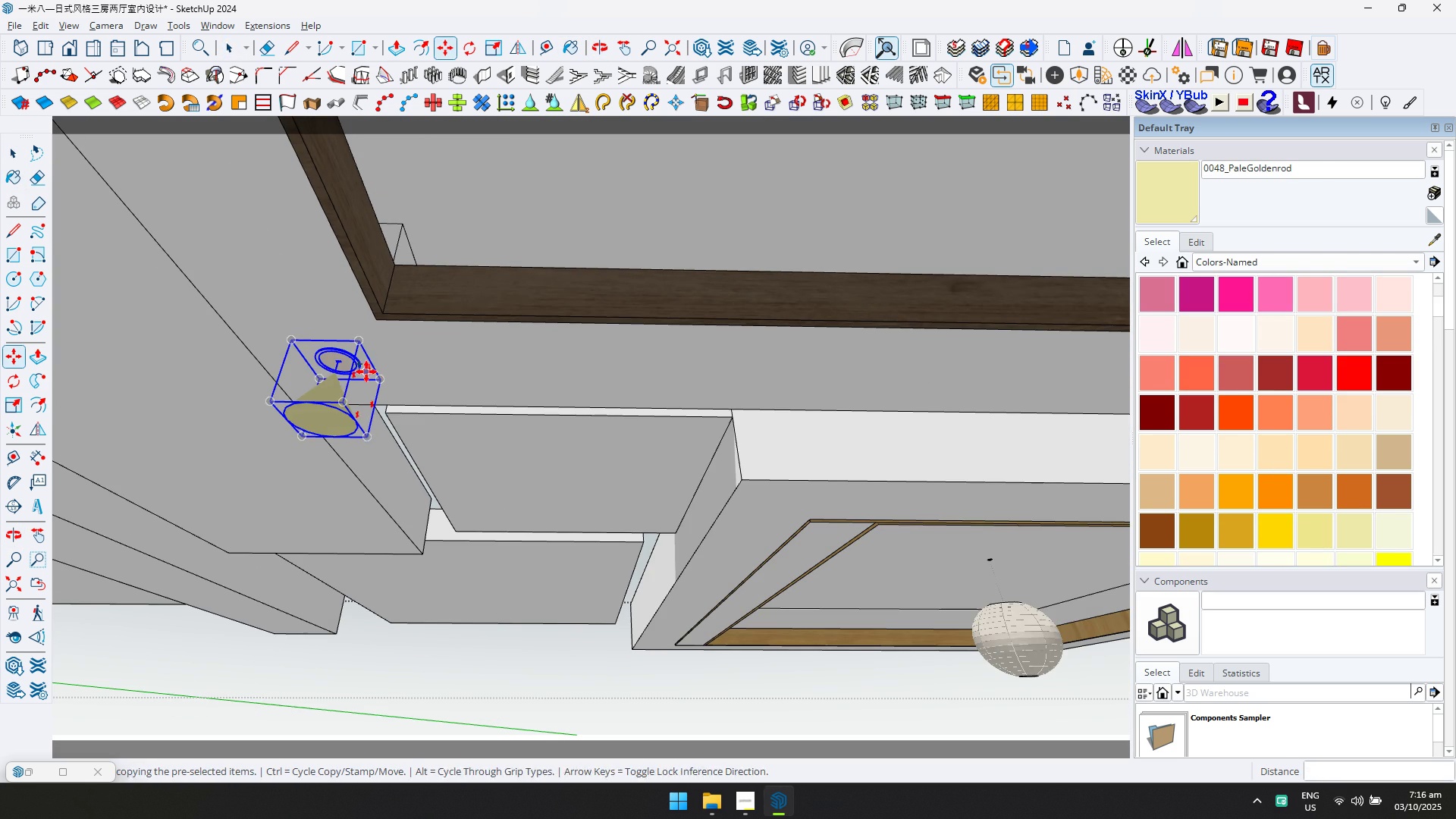 
left_click([366, 372])
 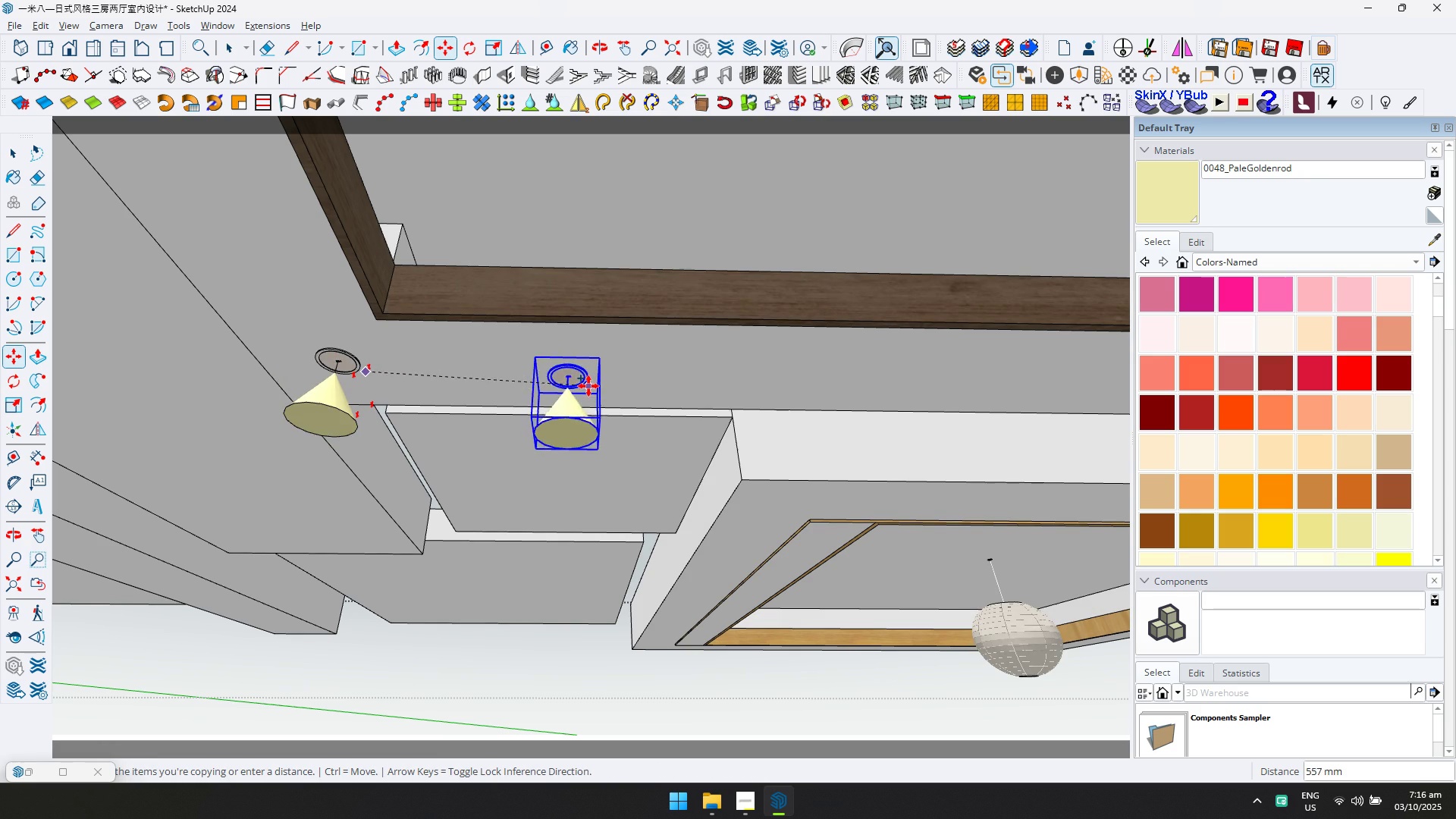 
key(ArrowLeft)
 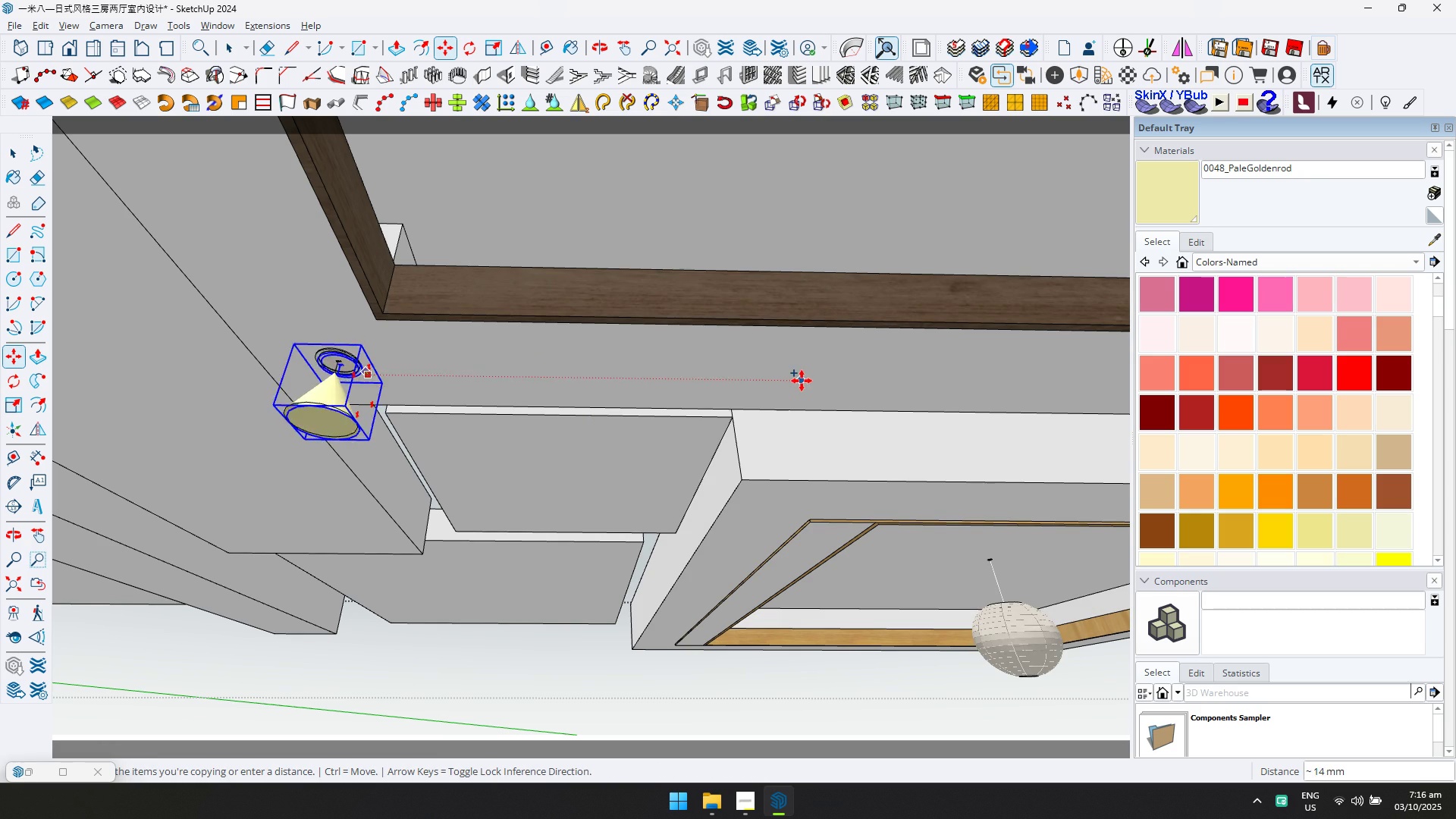 
key(ArrowRight)
 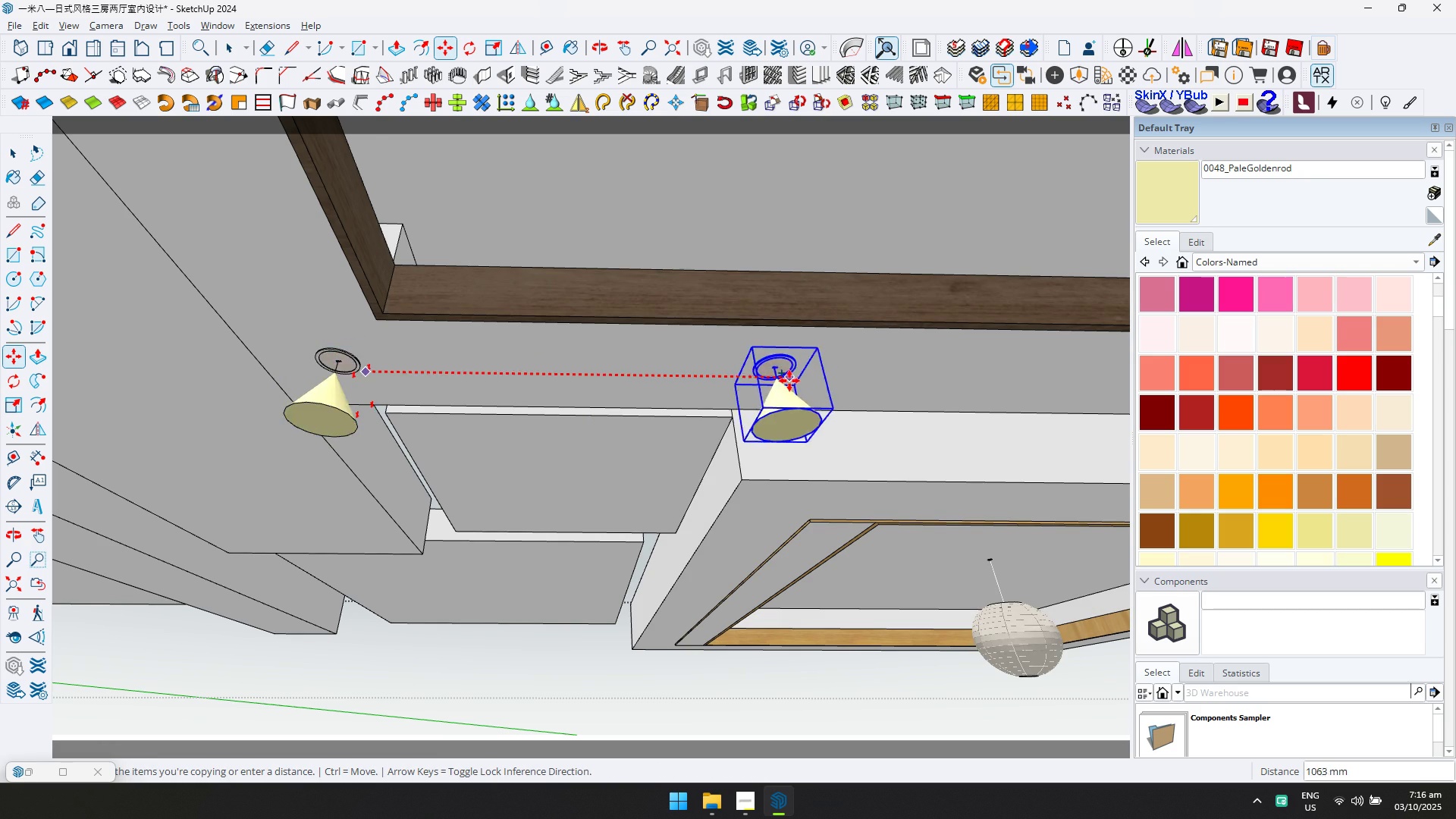 
scroll: coordinate [786, 382], scroll_direction: down, amount: 6.0
 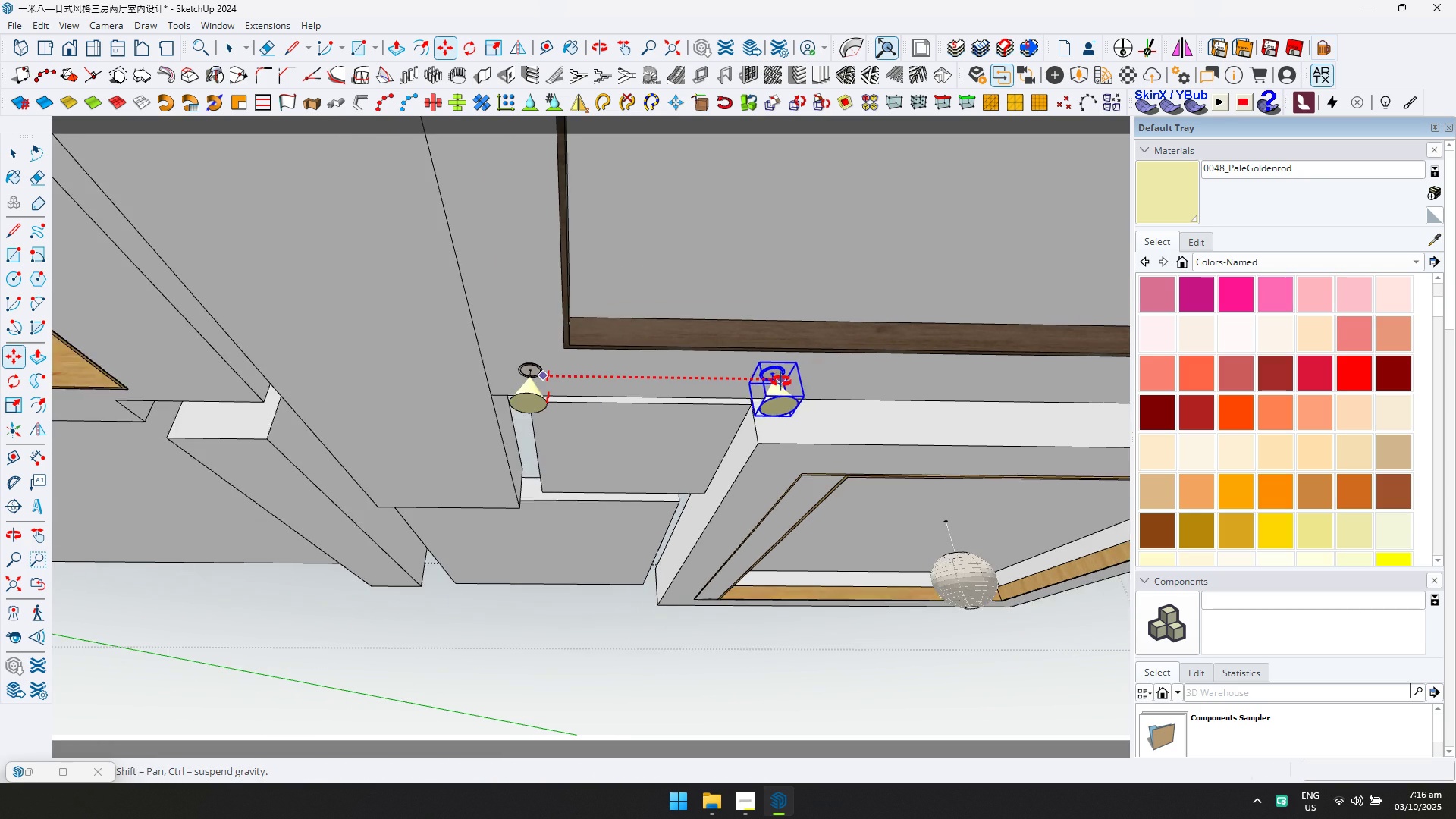 
hold_key(key=ShiftLeft, duration=0.46)
 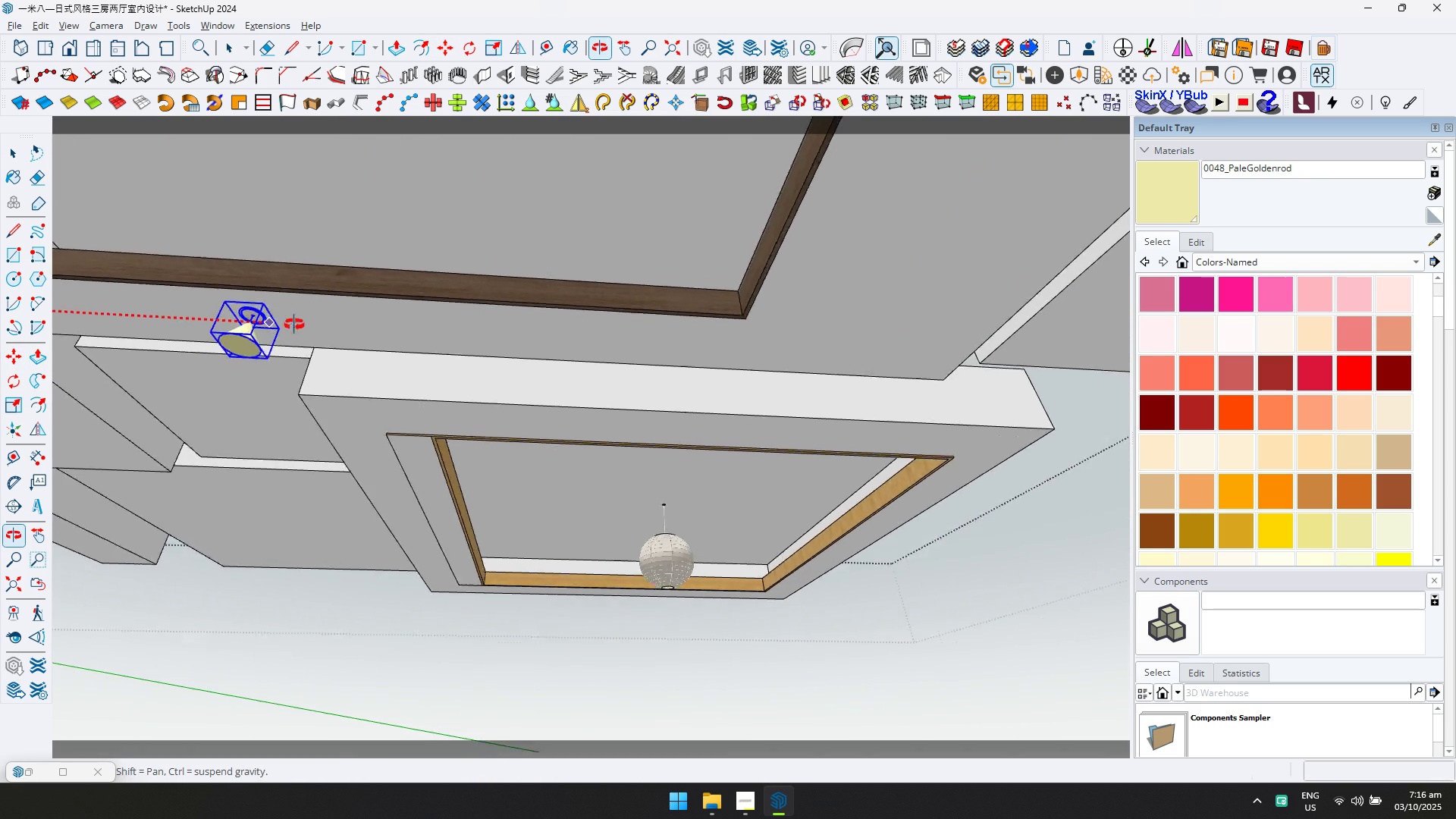 
scroll: coordinate [651, 340], scroll_direction: down, amount: 7.0
 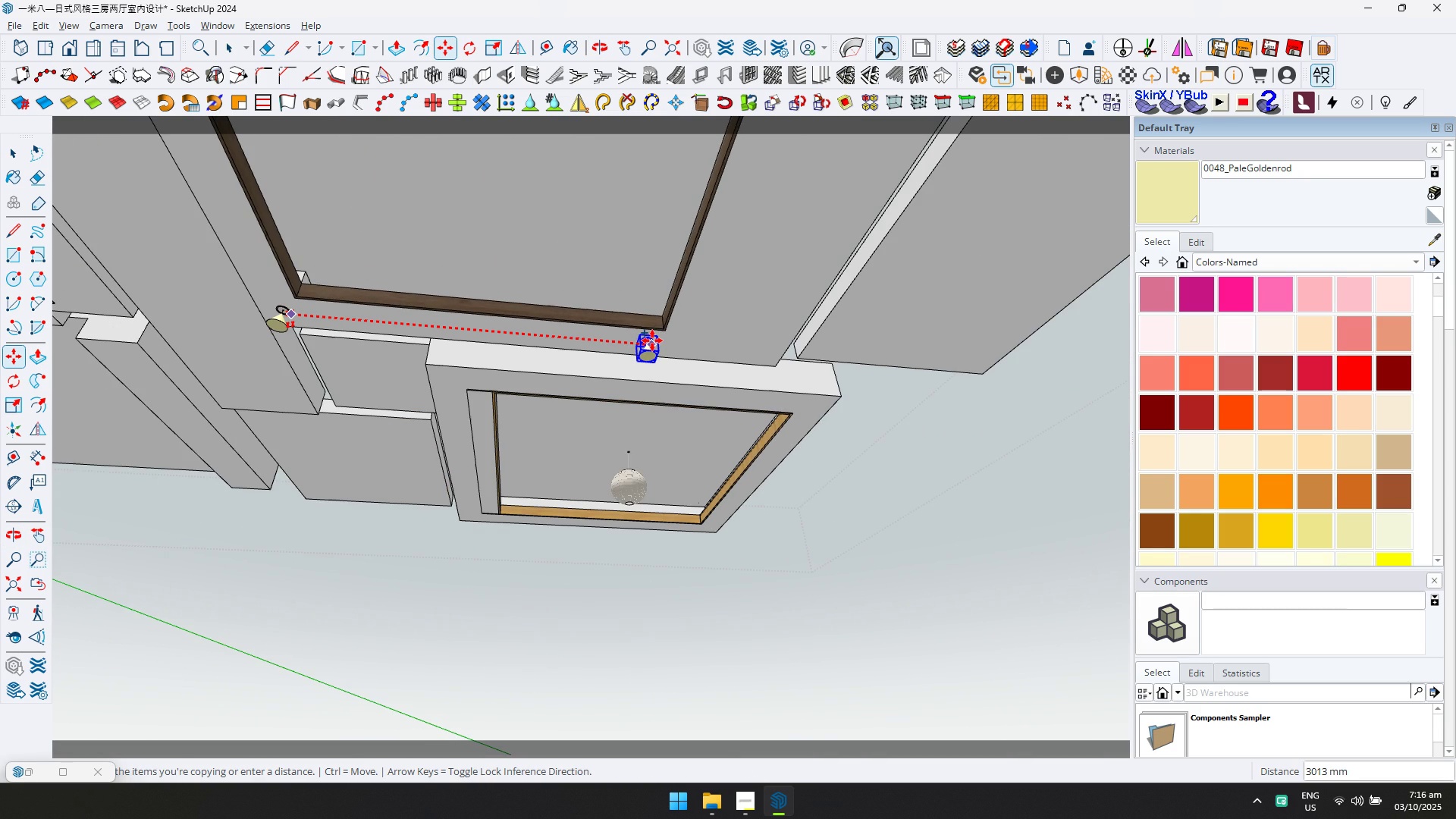 
key(D)
 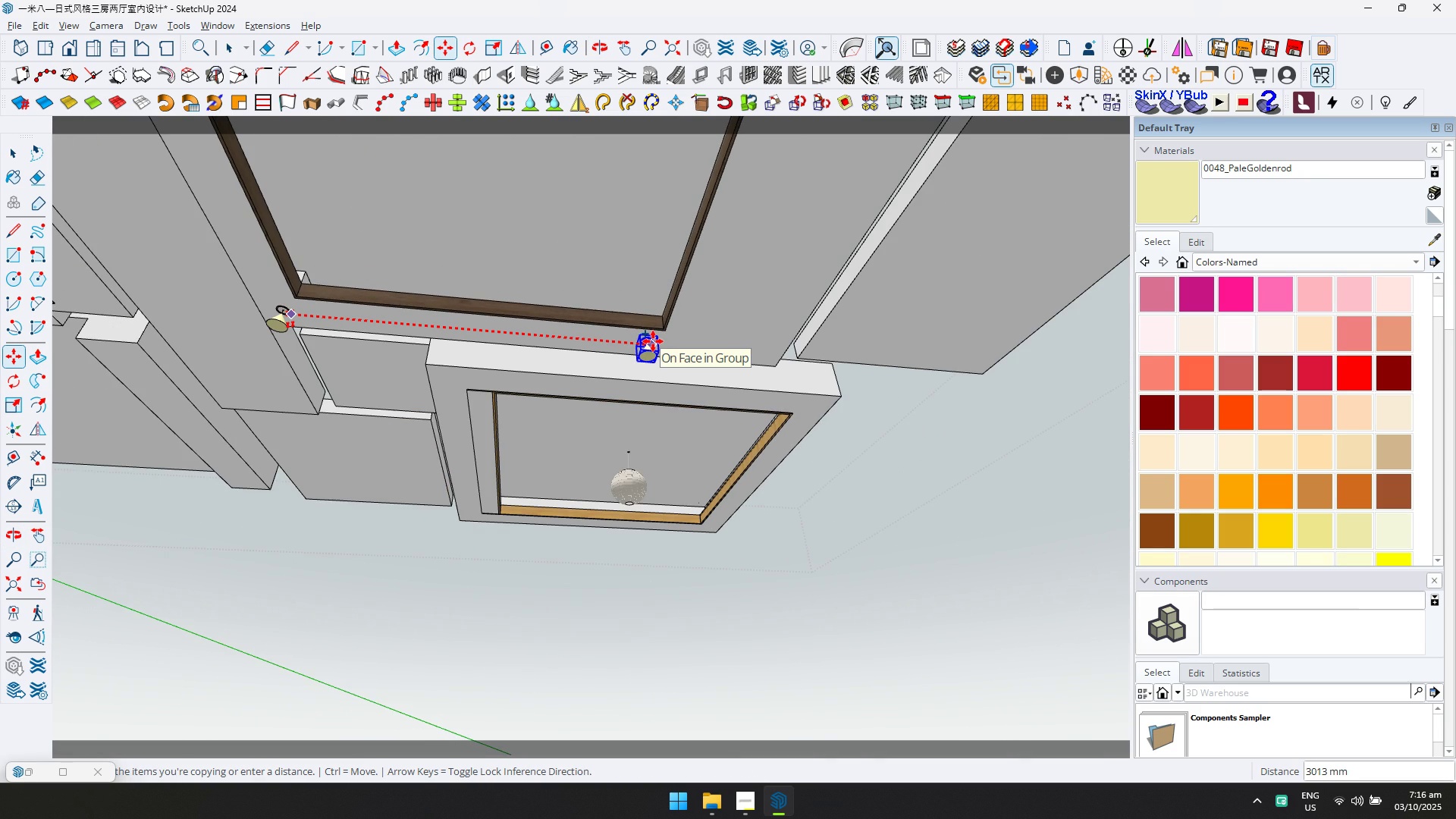 
scroll: coordinate [588, 299], scroll_direction: up, amount: 25.0
 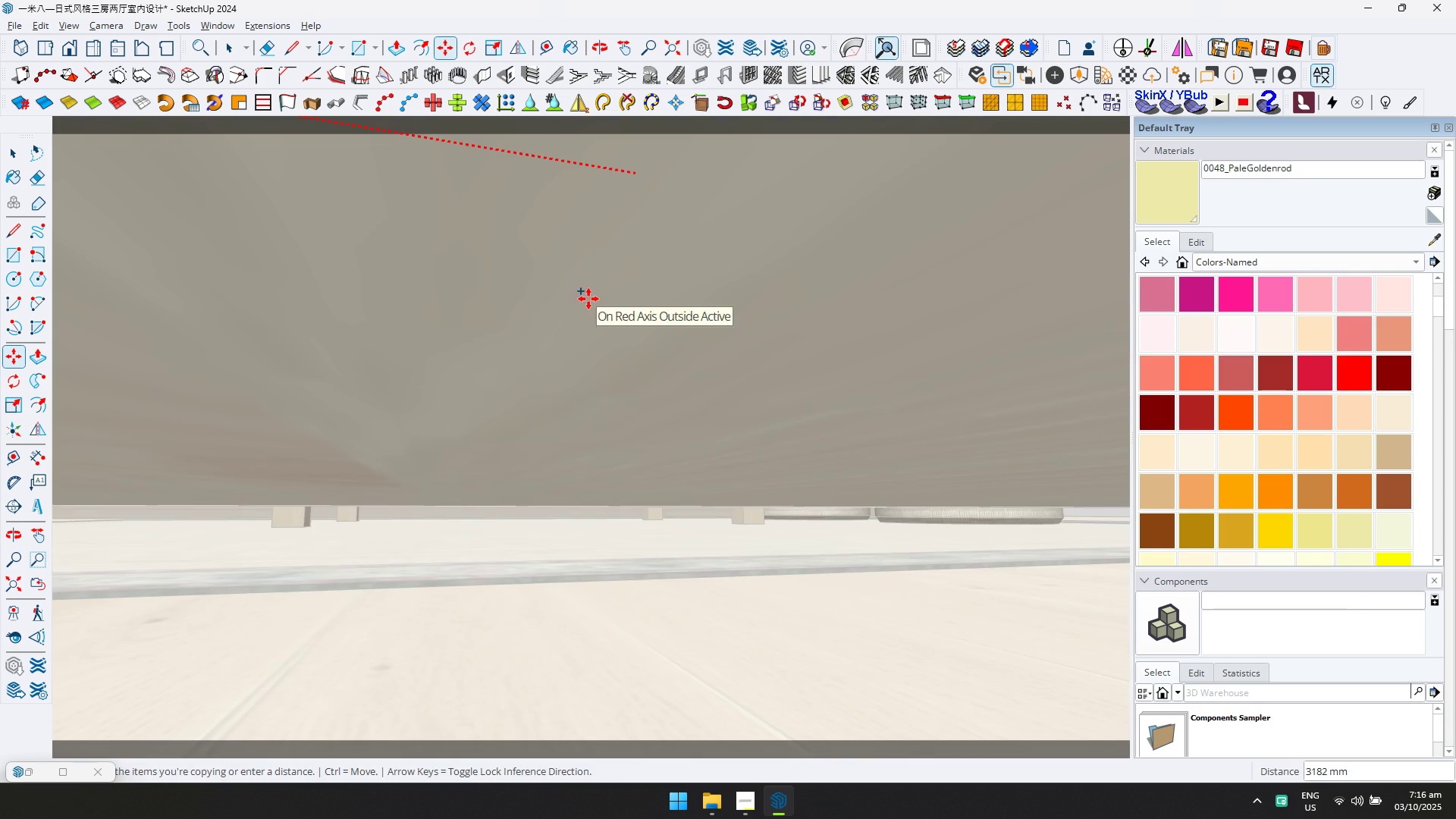 
hold_key(key=ShiftLeft, duration=0.54)
 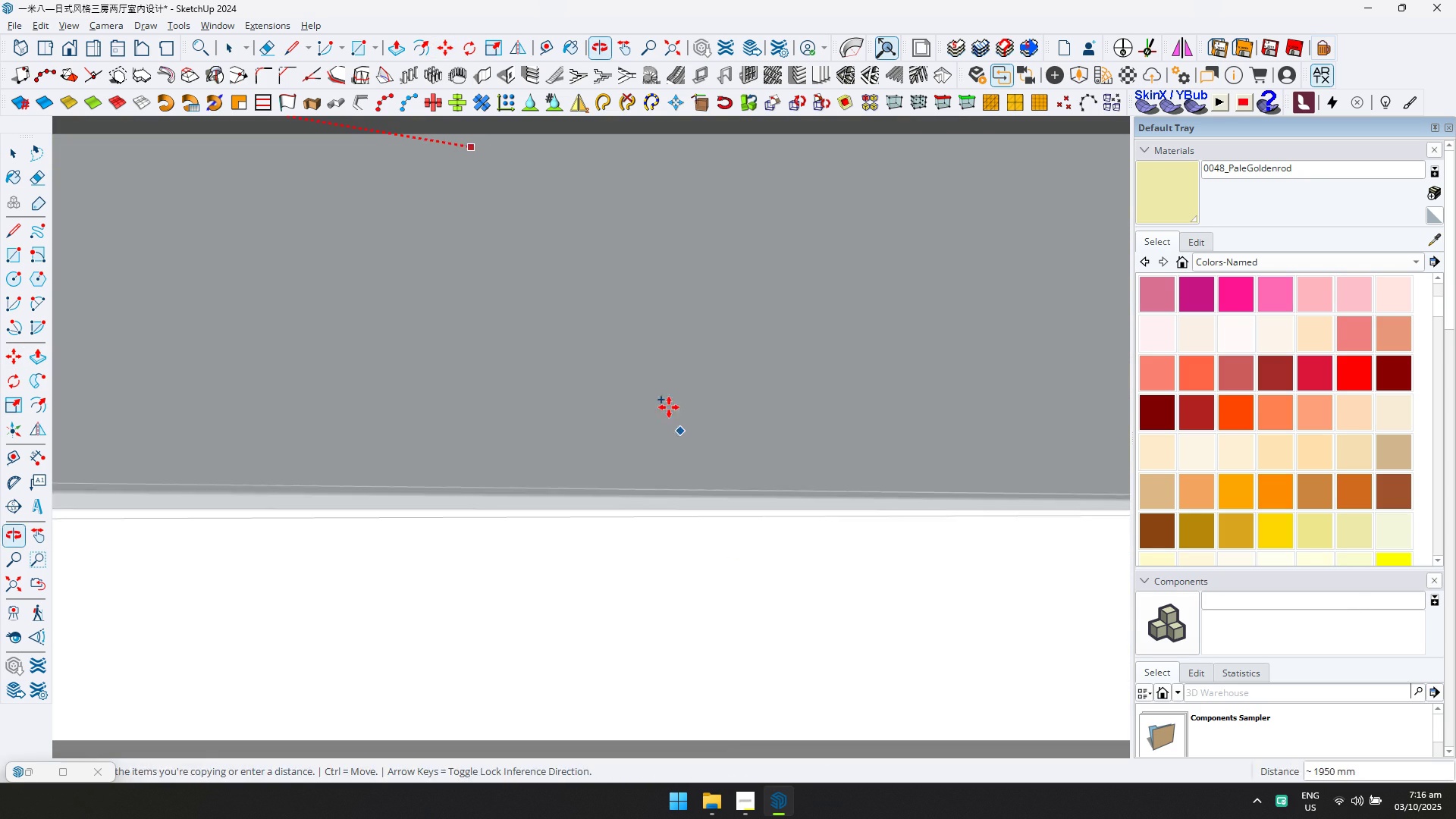 
hold_key(key=ShiftLeft, duration=0.36)
 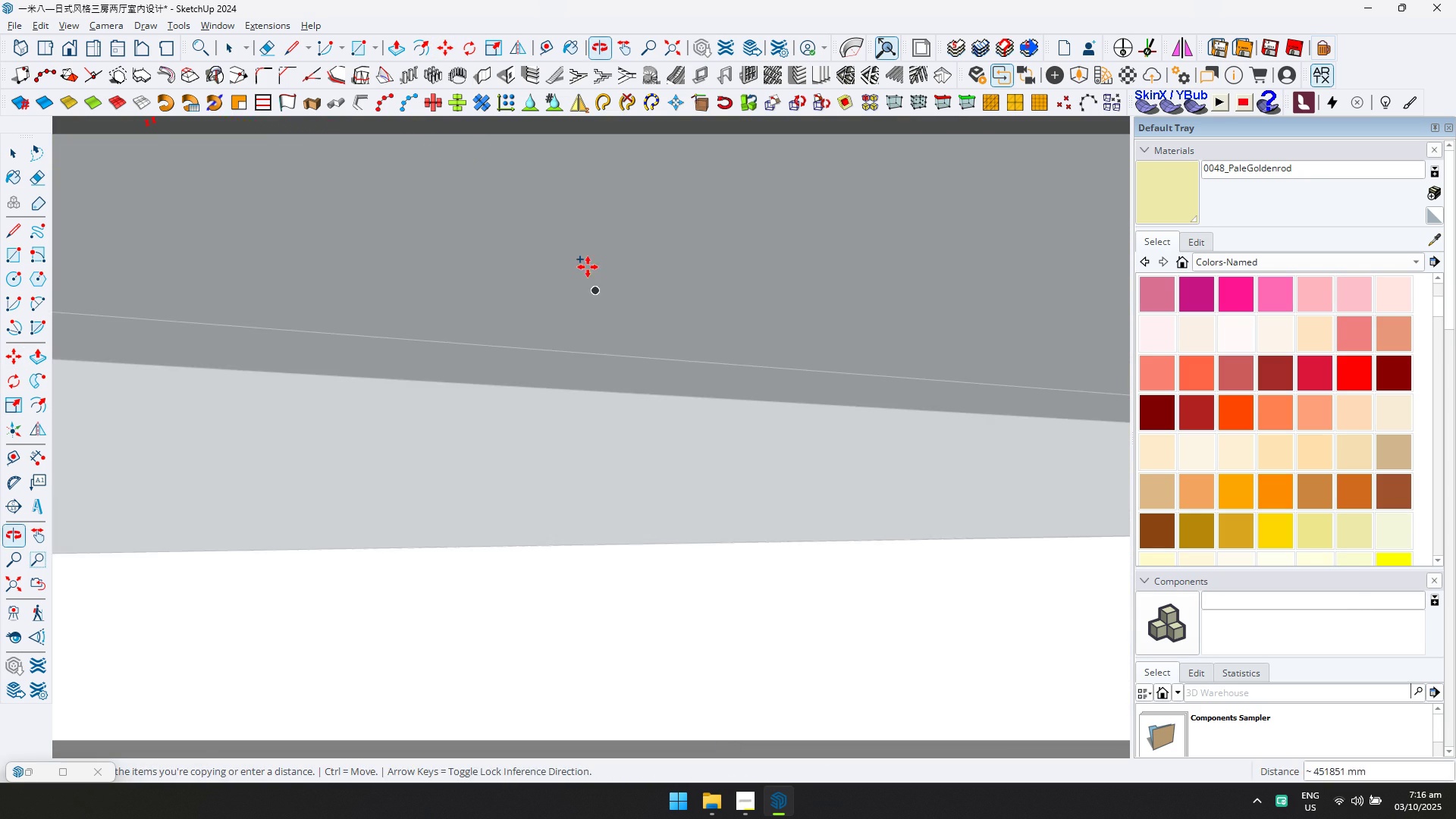 
hold_key(key=ShiftLeft, duration=0.34)
 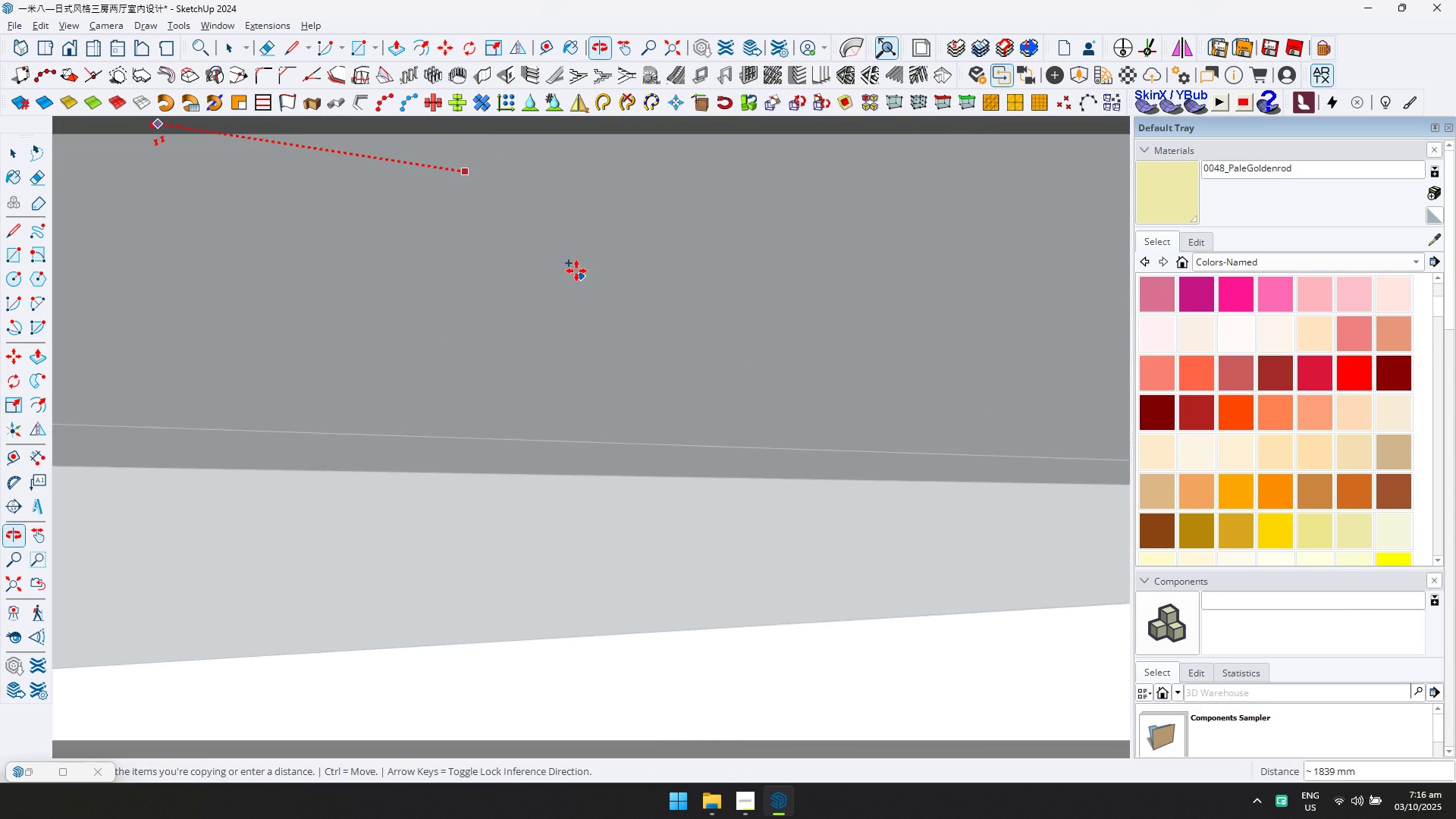 
hold_key(key=ShiftLeft, duration=0.31)
 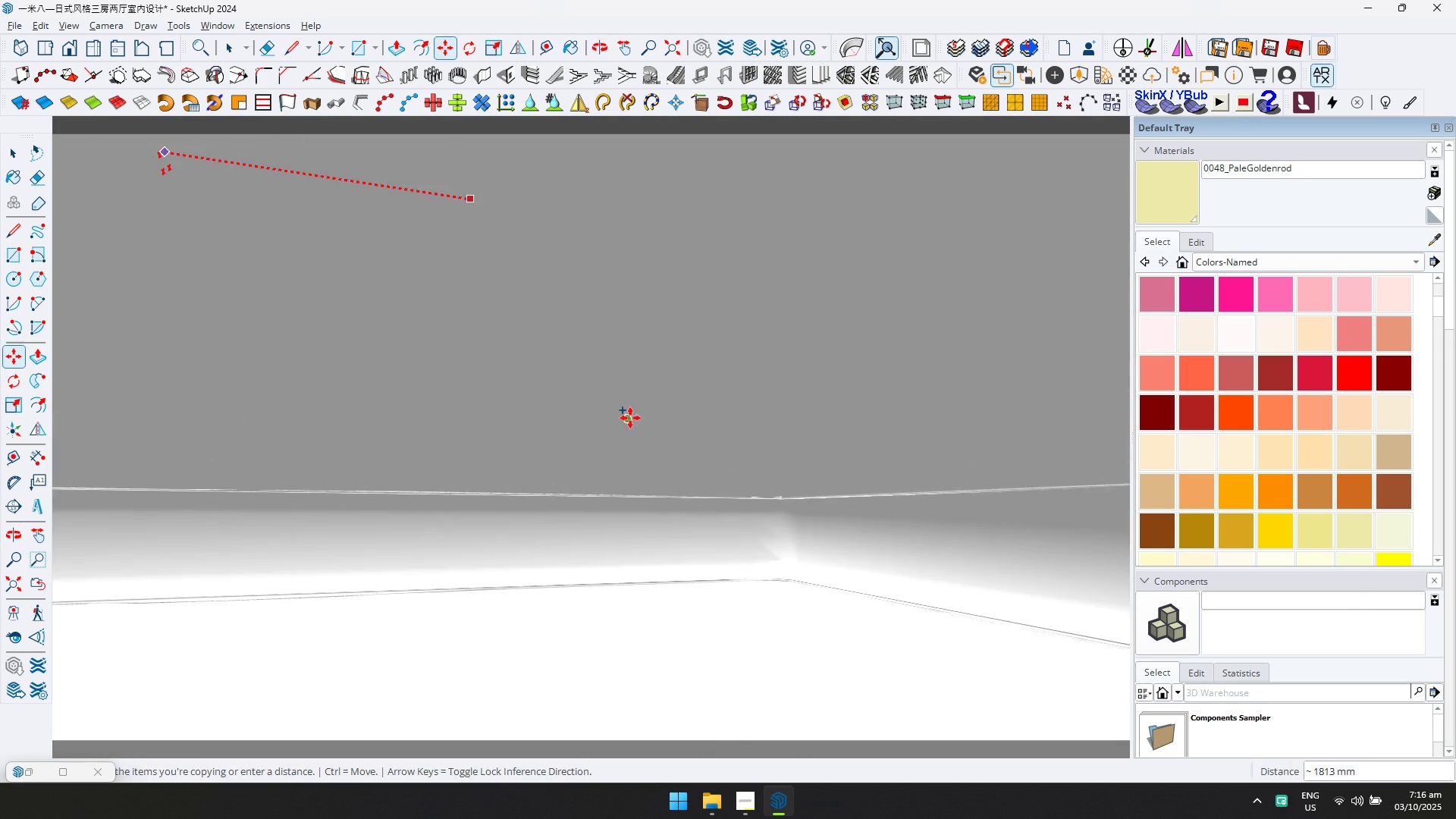 
hold_key(key=ShiftLeft, duration=0.44)
 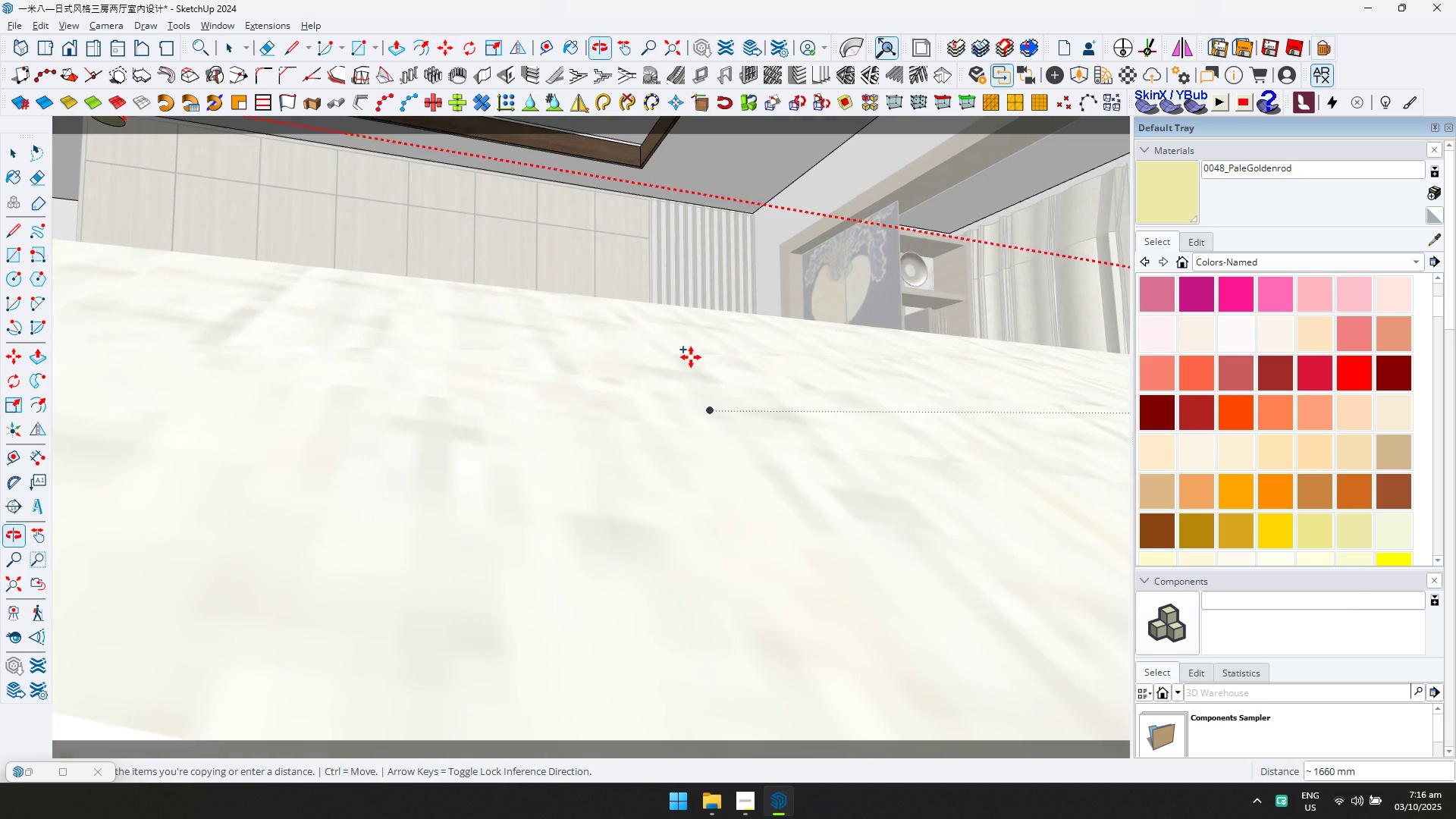 
hold_key(key=ShiftLeft, duration=0.62)
 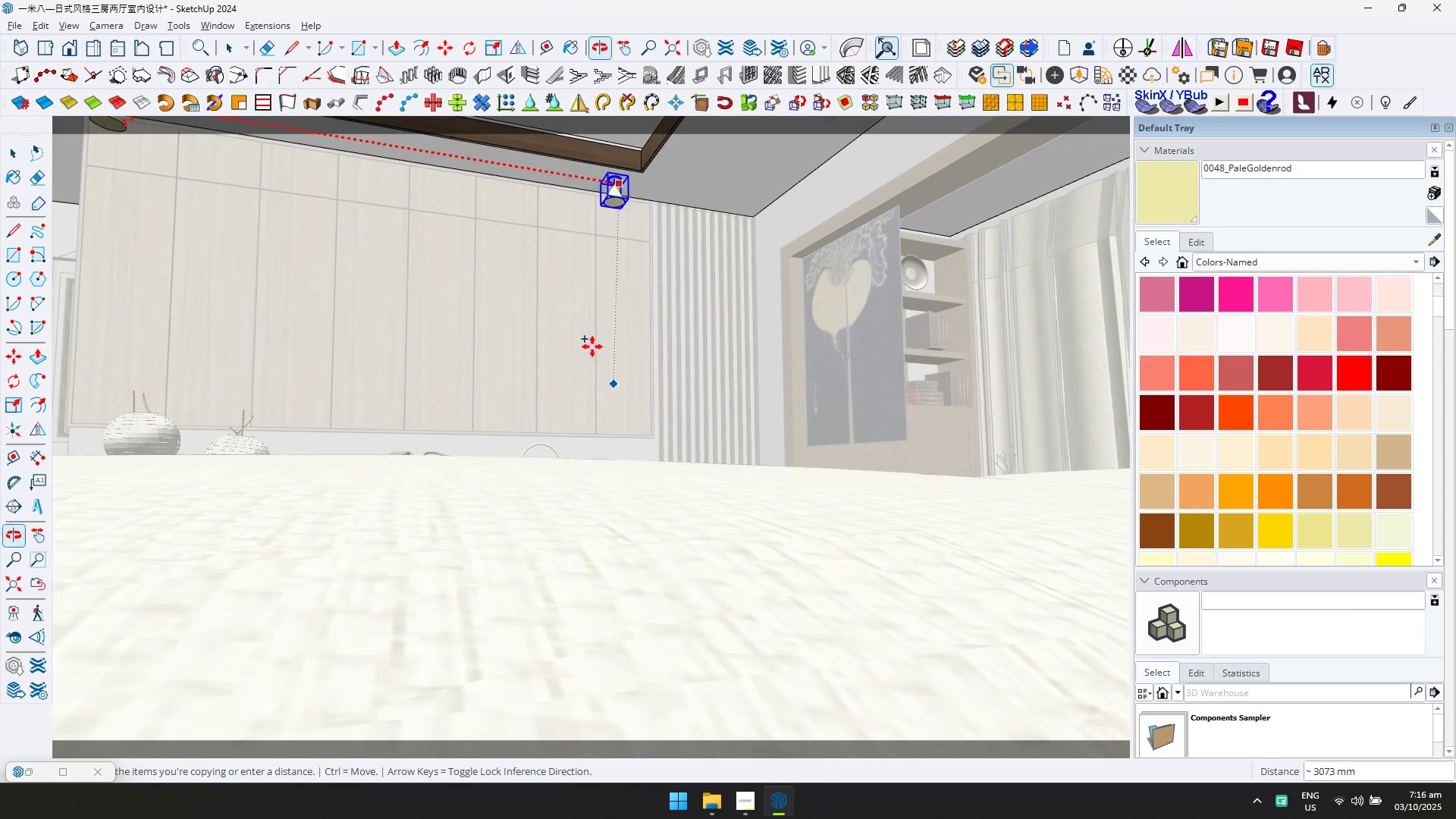 
hold_key(key=ShiftLeft, duration=0.47)
 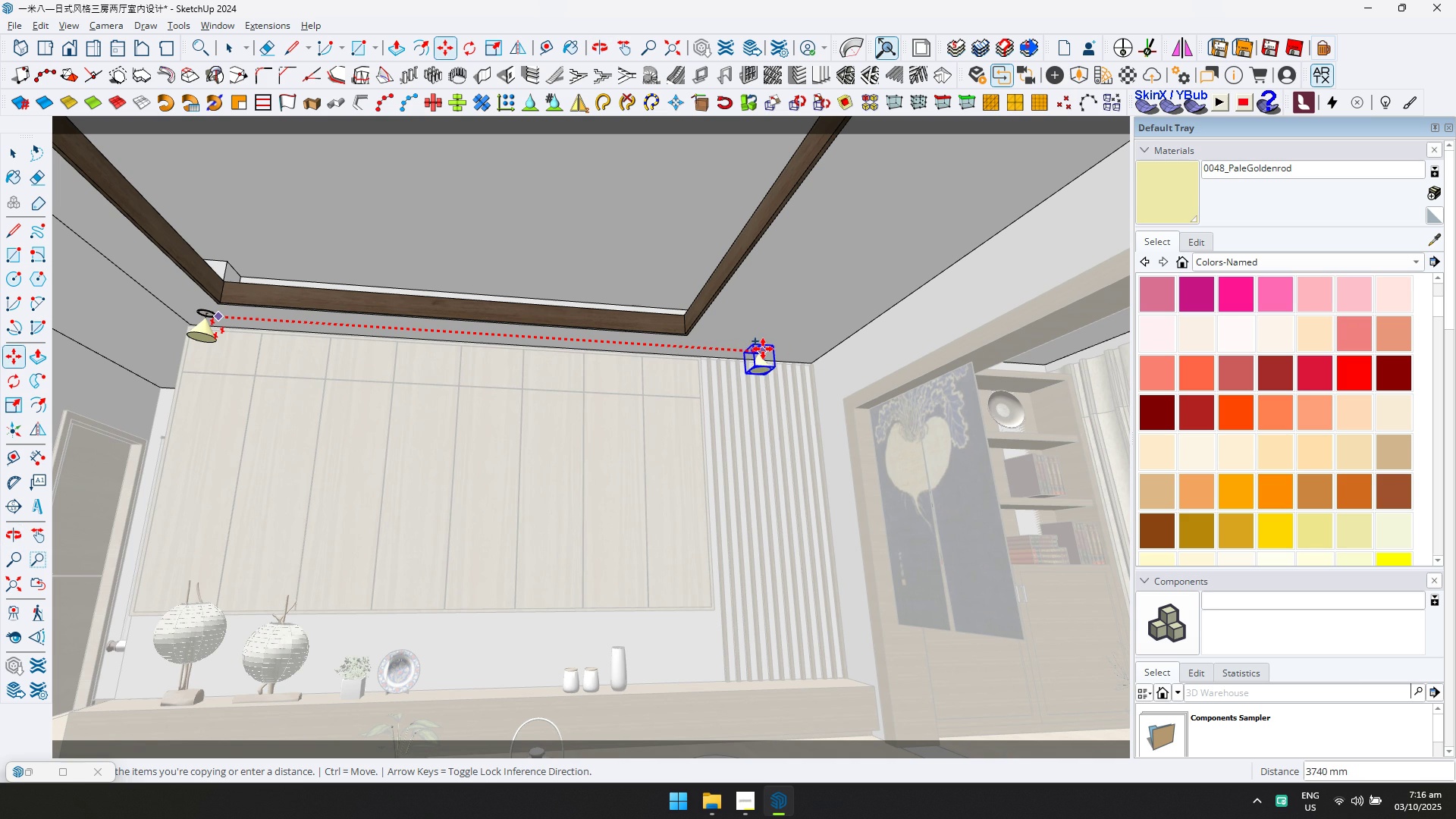 
scroll: coordinate [772, 326], scroll_direction: up, amount: 2.0
 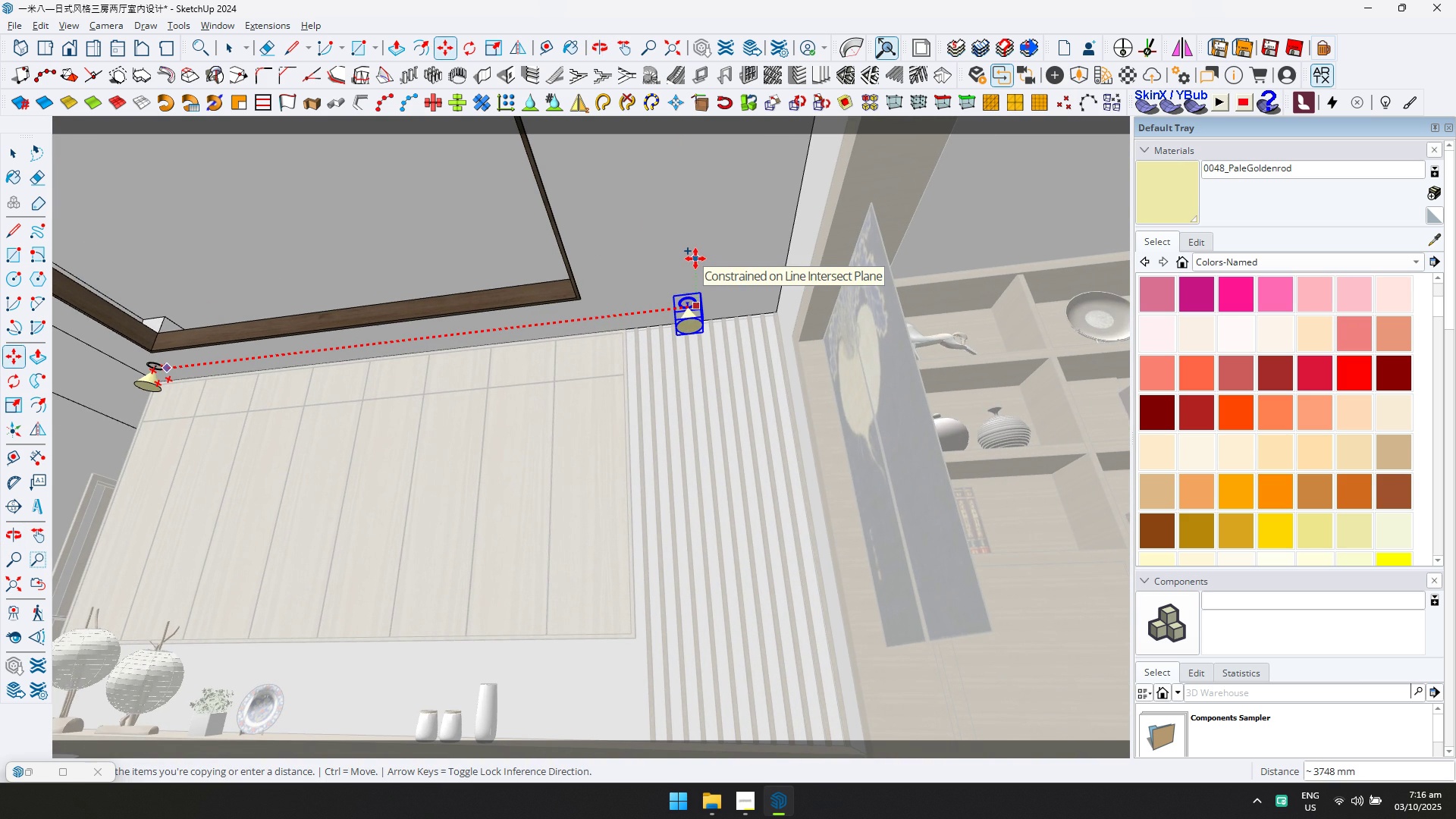 
left_click([695, 259])
 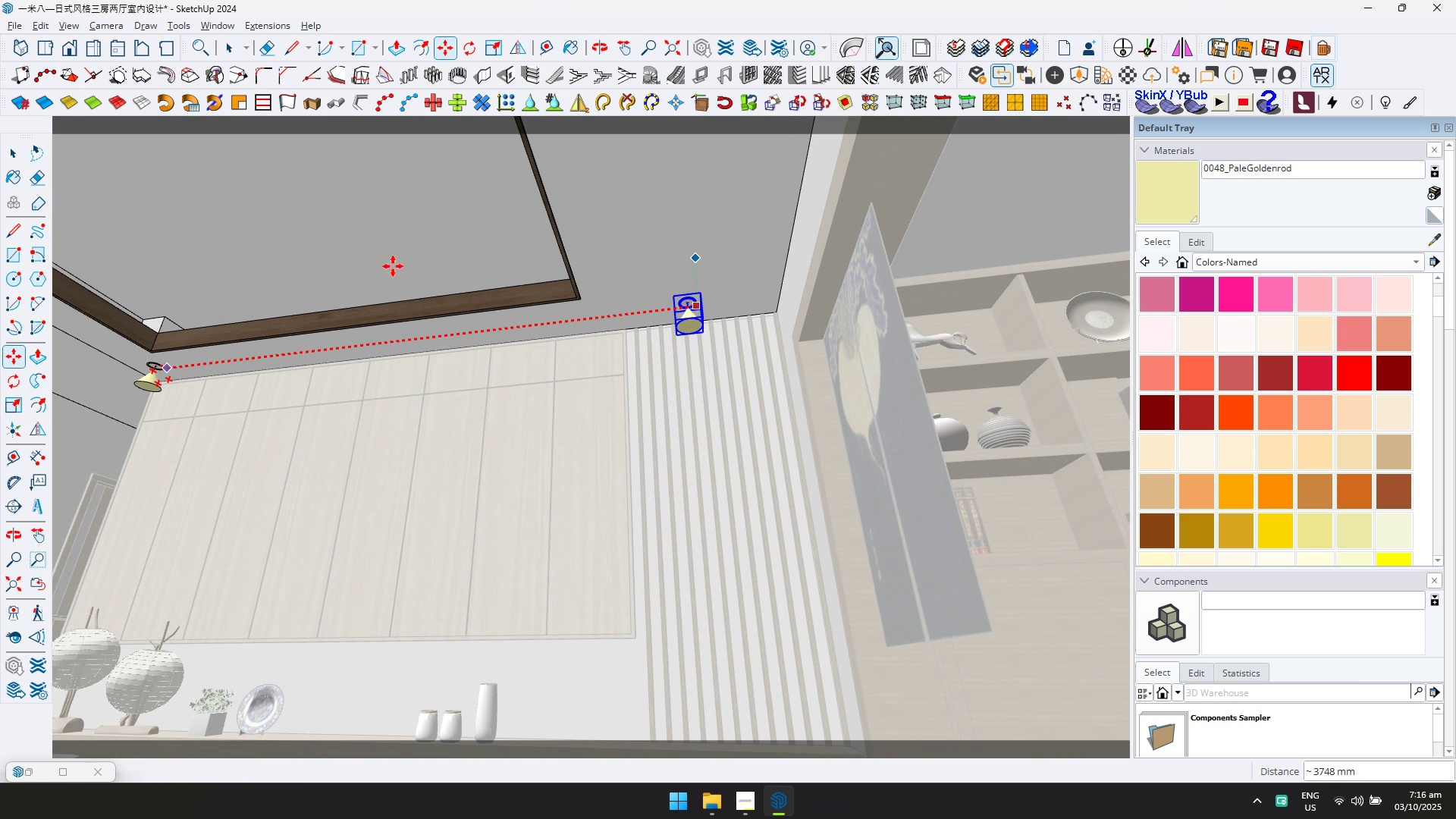 
hold_key(key=ShiftLeft, duration=0.68)
 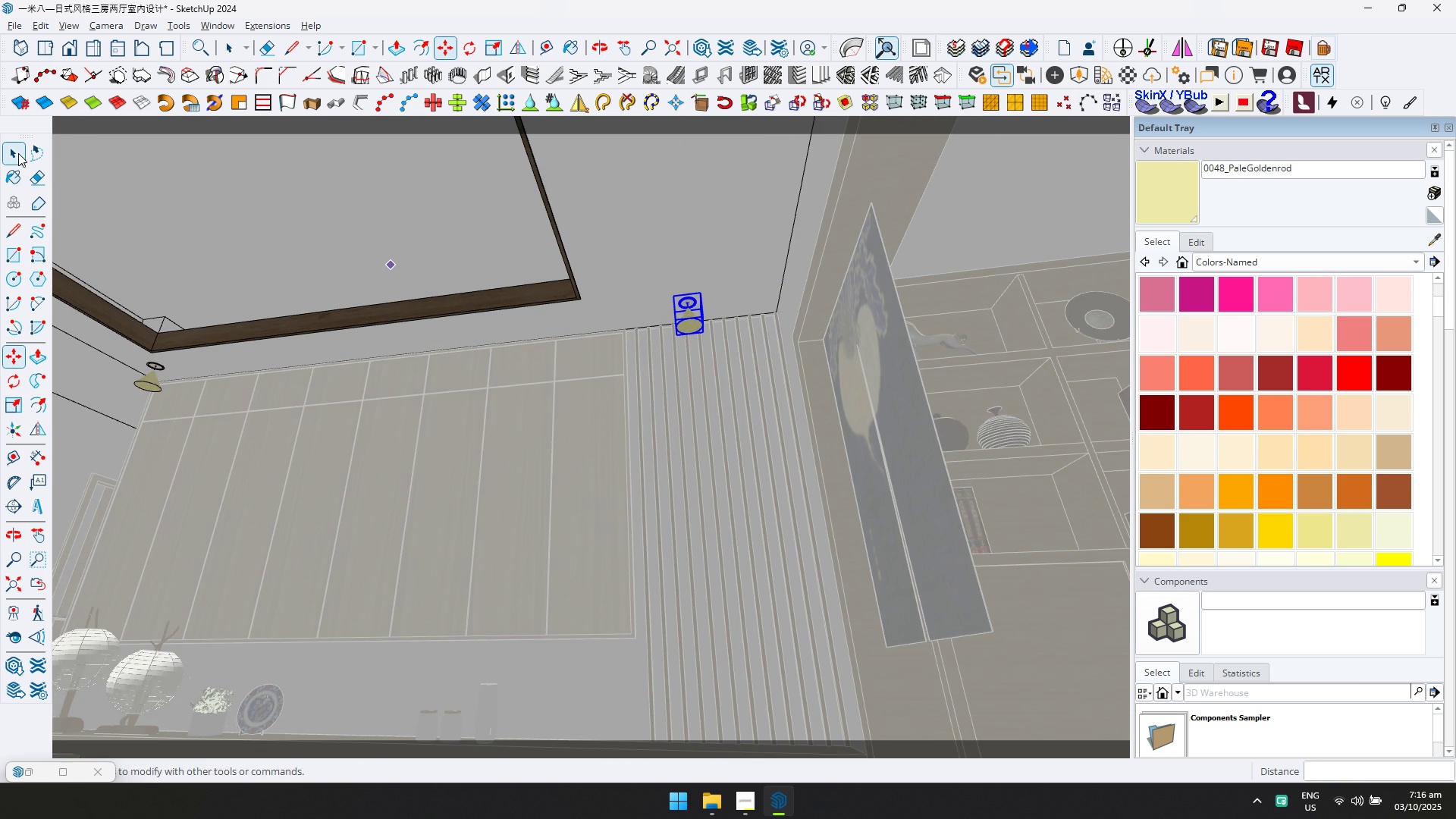 
left_click([17, 152])
 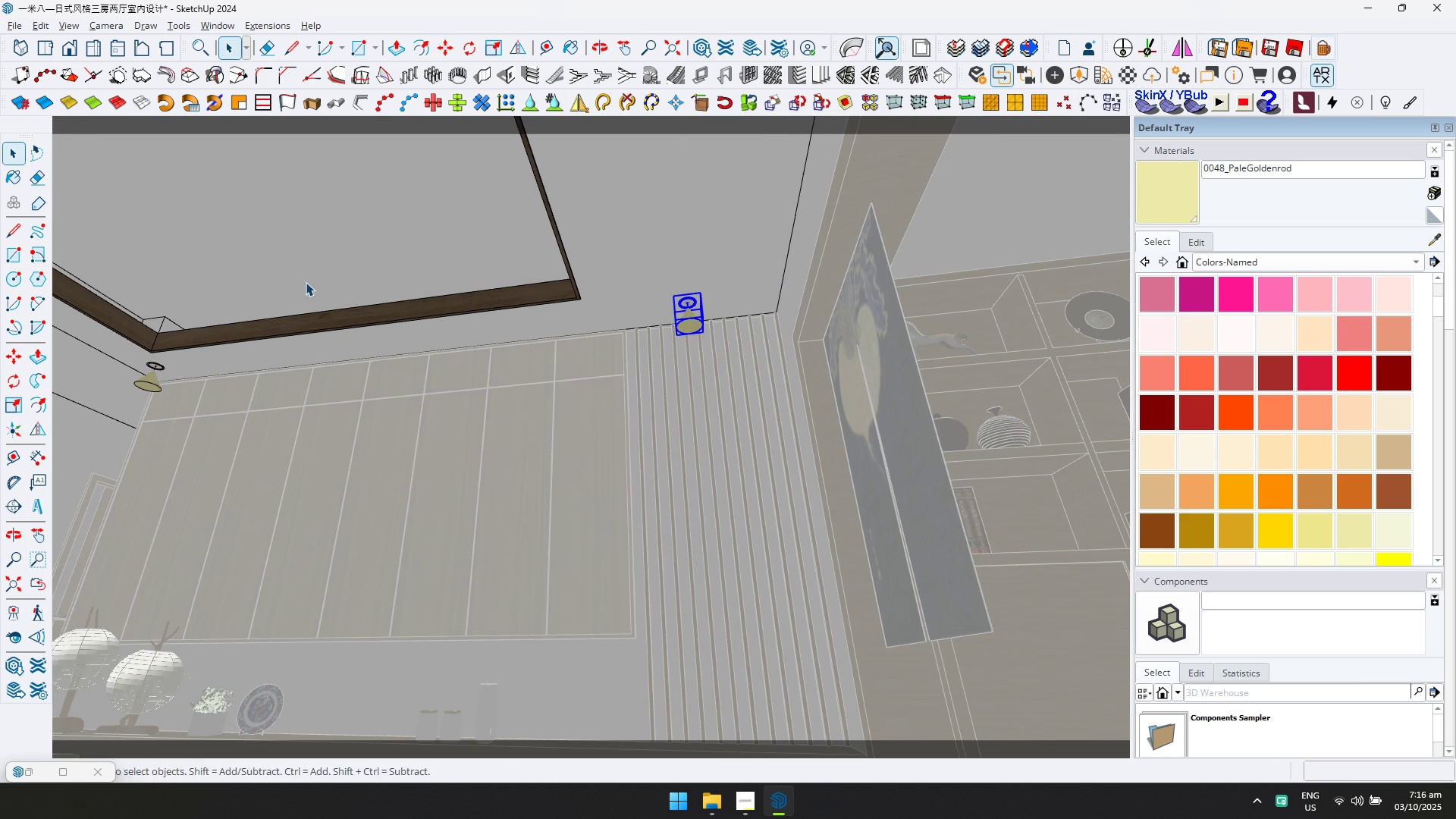 
hold_key(key=ShiftLeft, duration=0.68)
 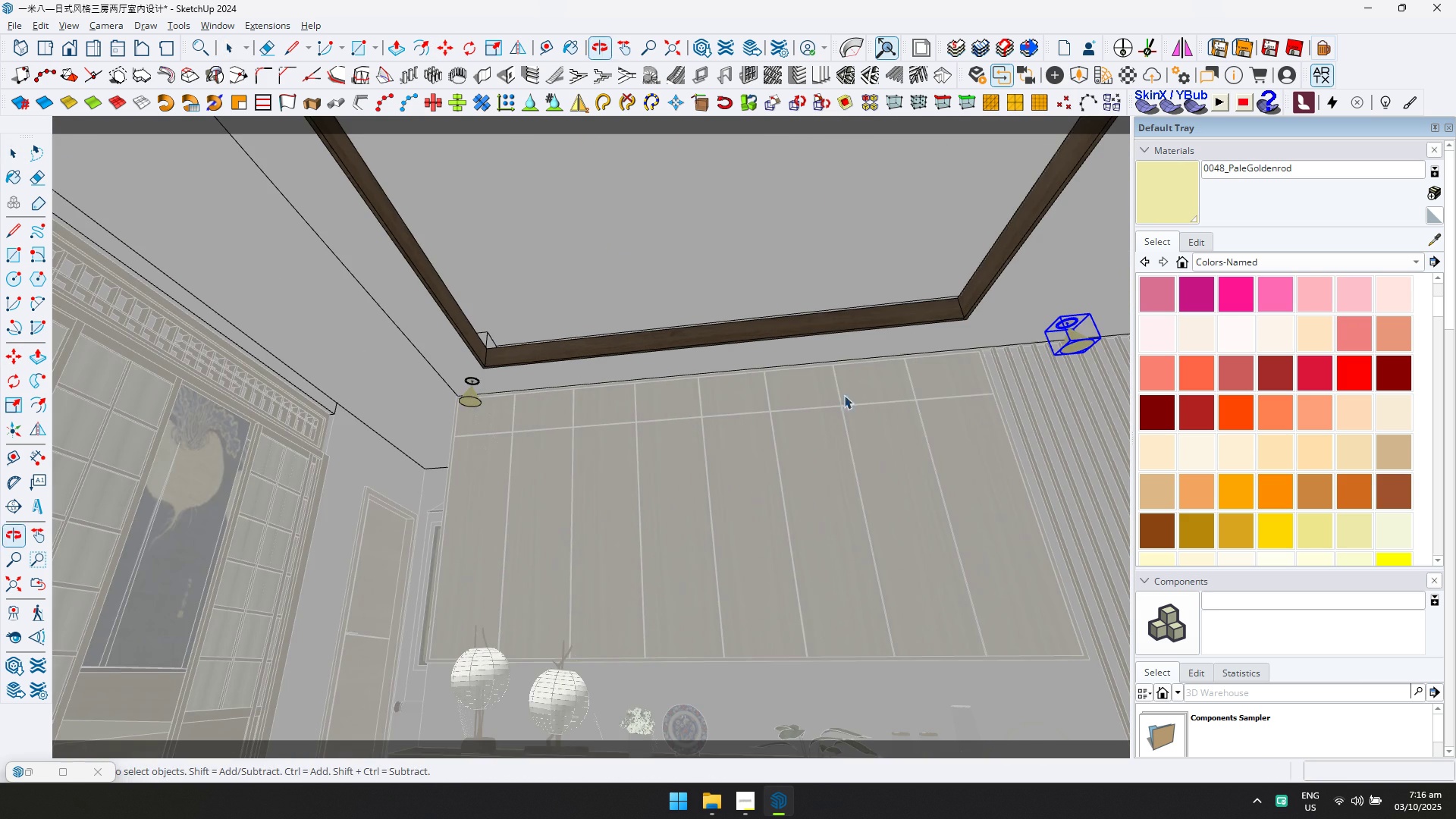 
hold_key(key=ControlLeft, duration=0.84)
left_click([469, 383])
 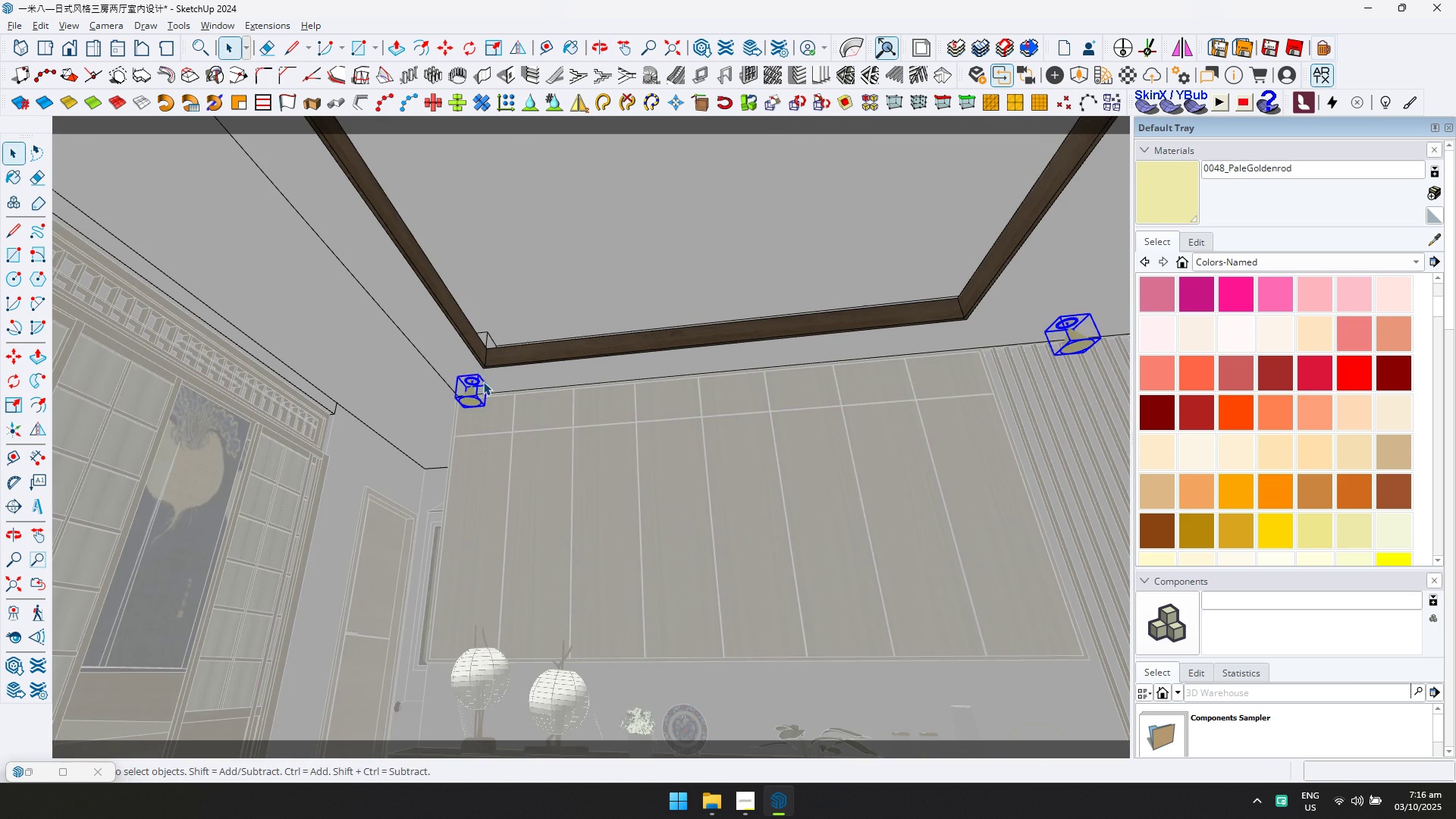 
scroll: coordinate [657, 275], scroll_direction: up, amount: 7.0
 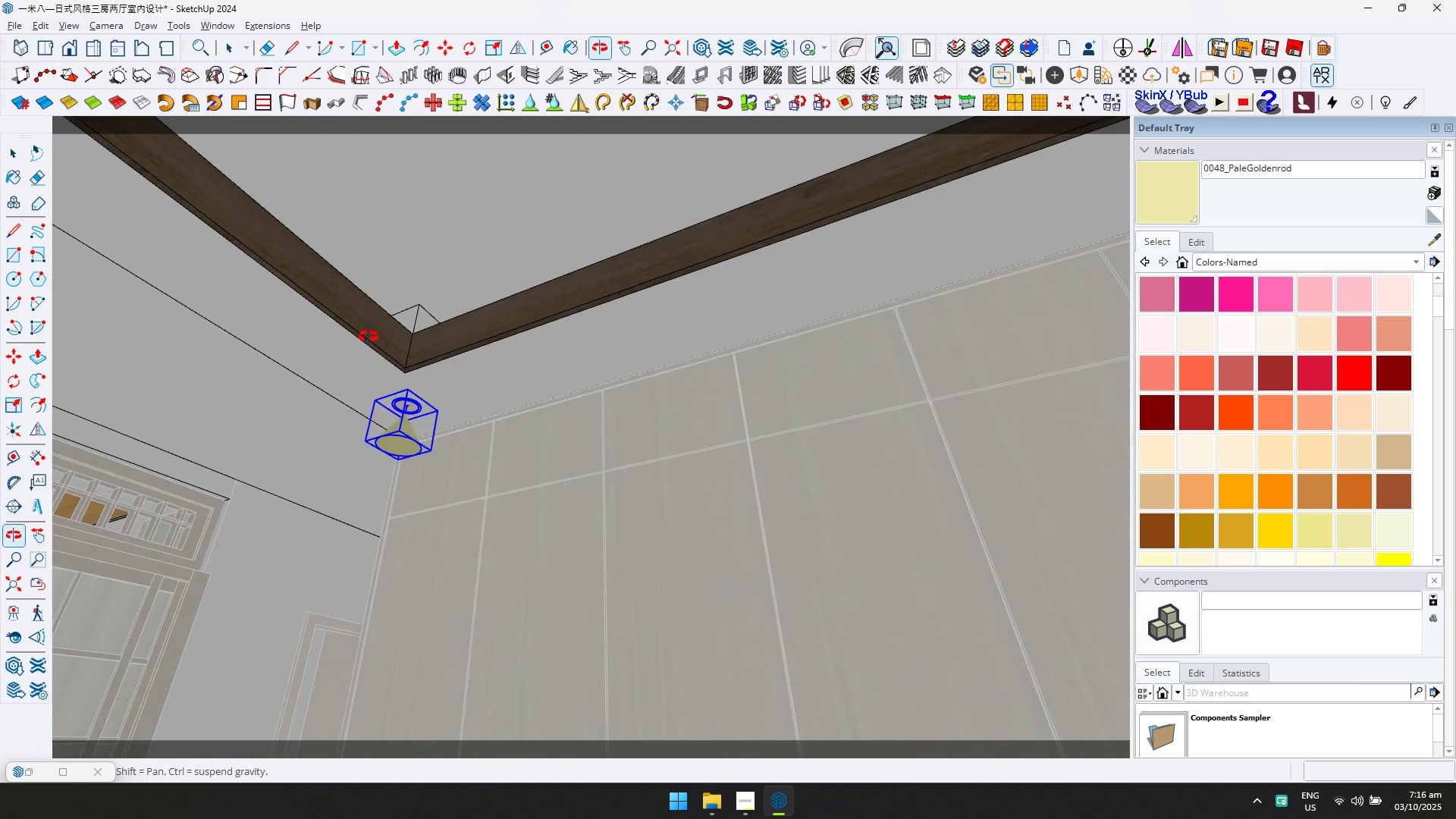 
scroll: coordinate [376, 348], scroll_direction: down, amount: 3.0
 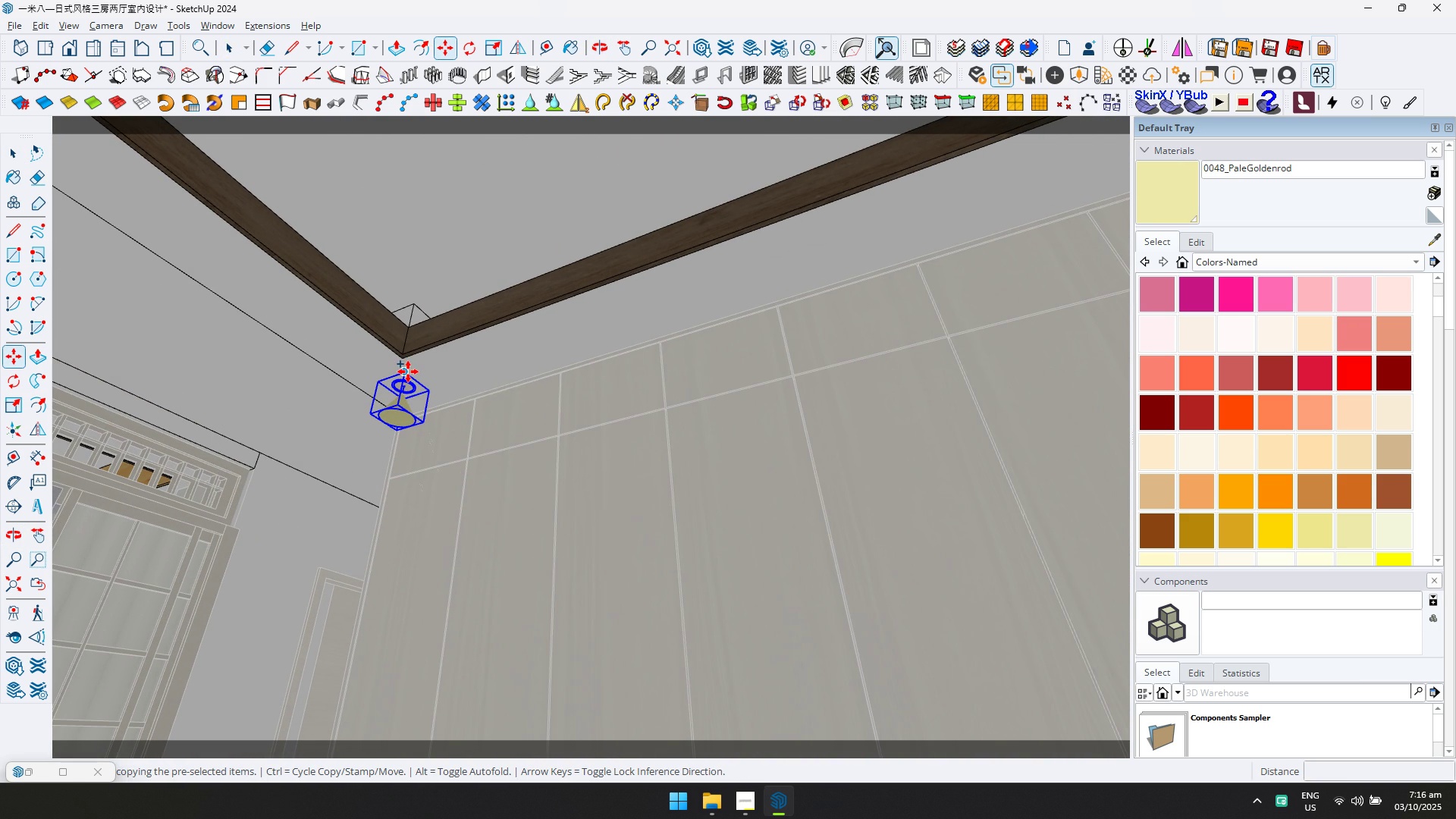 
key(M)
 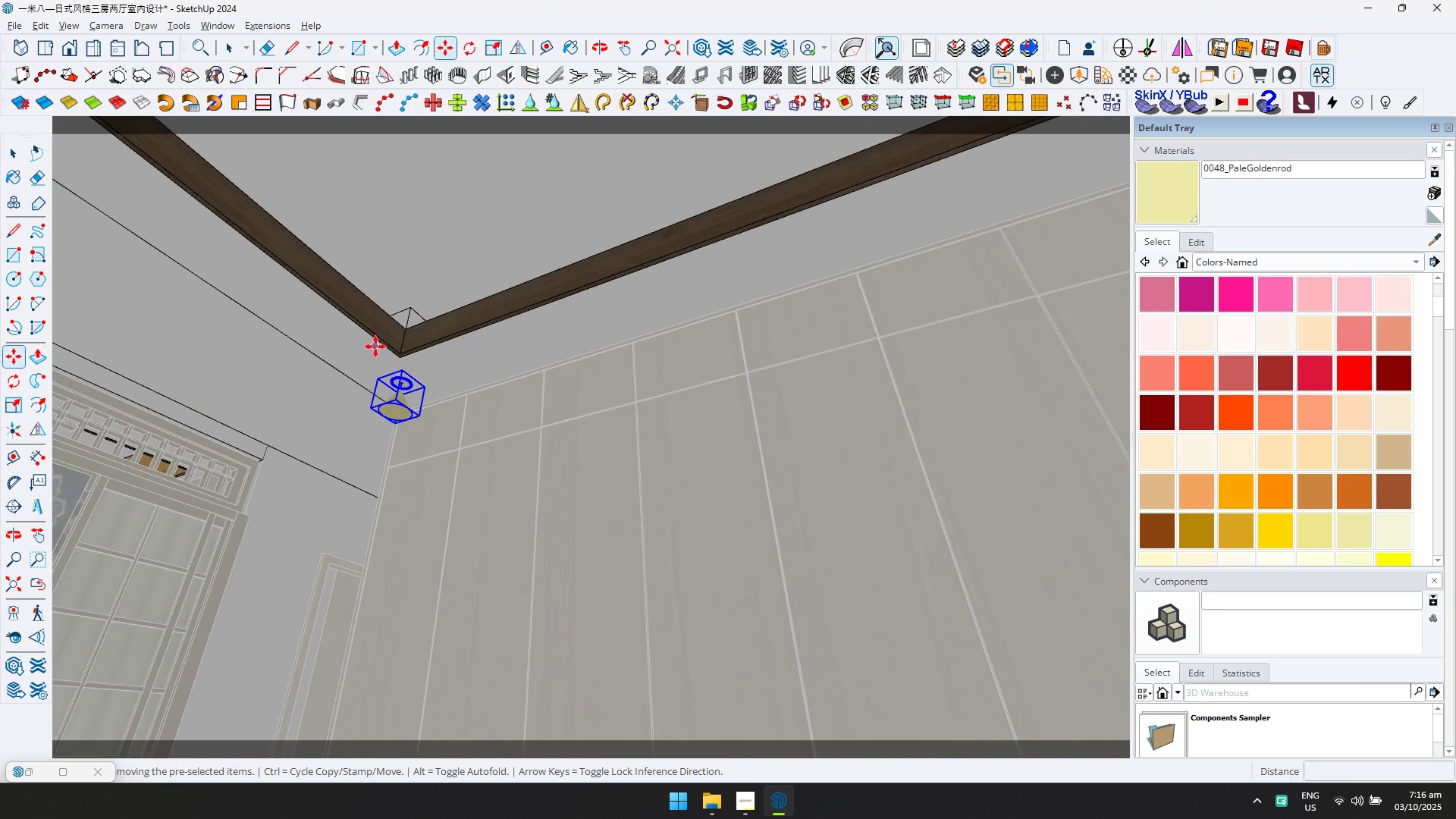 
key(Control+ControlLeft)
 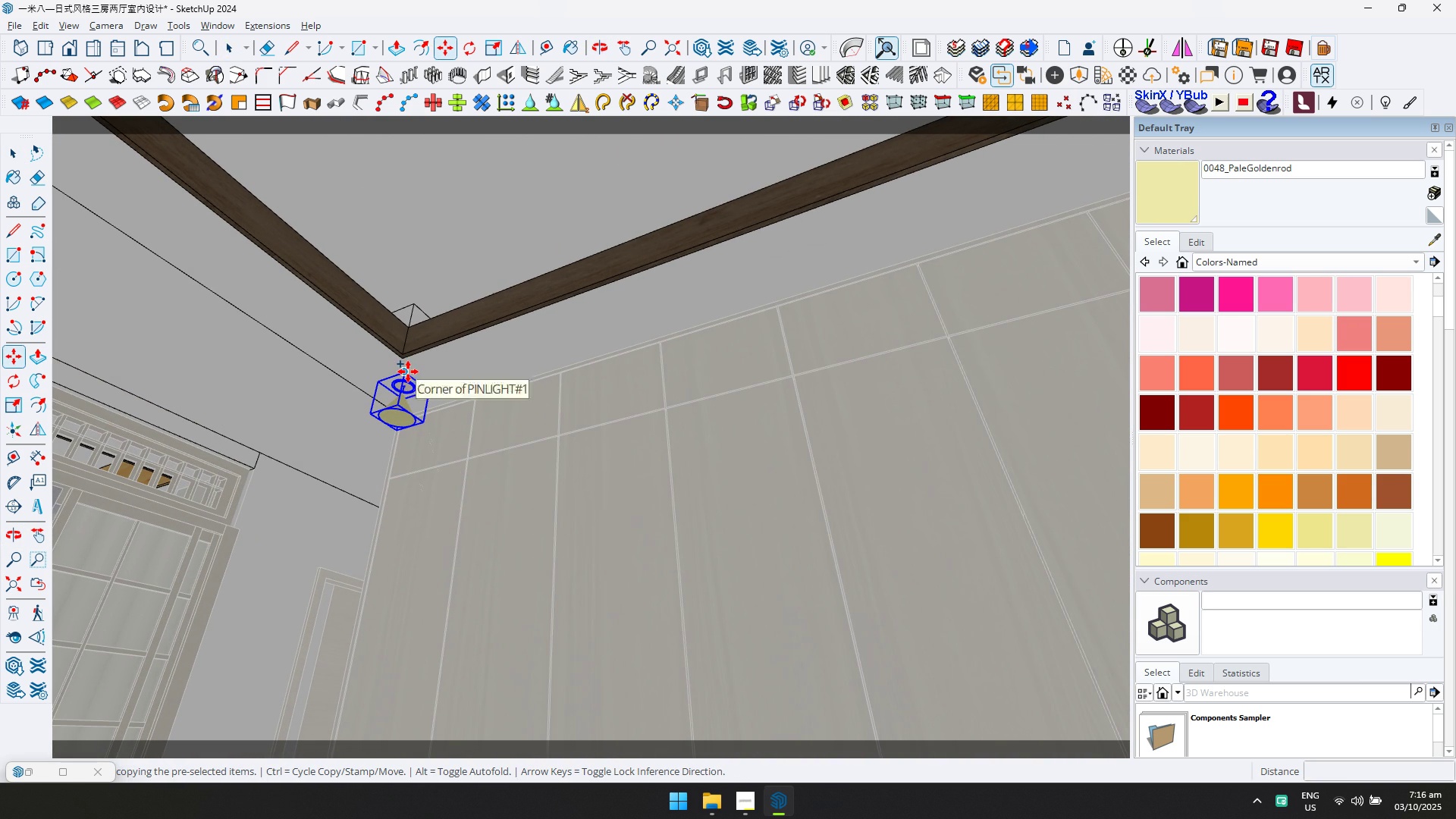 
left_click([408, 372])
 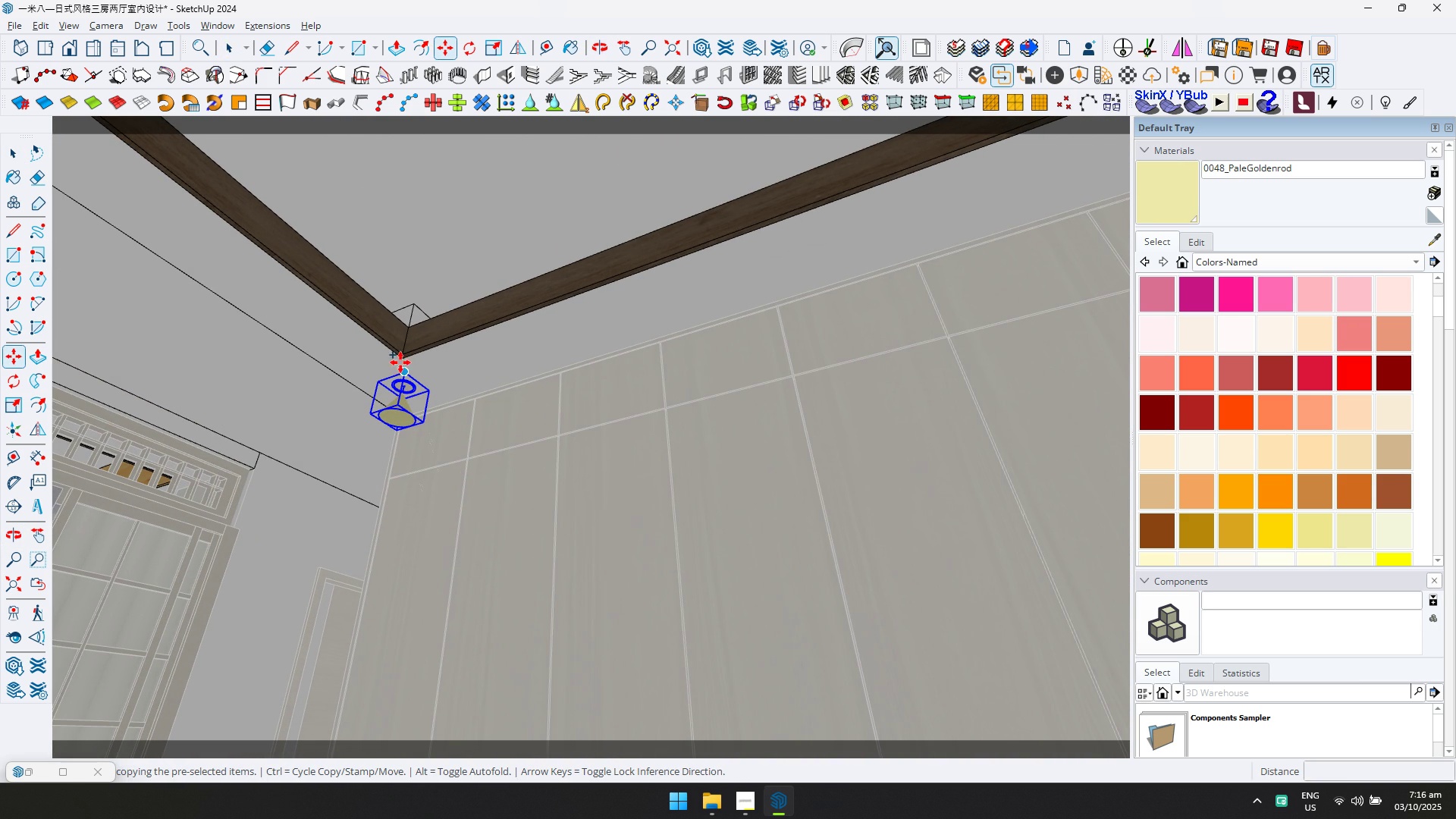 
key(ArrowLeft)
 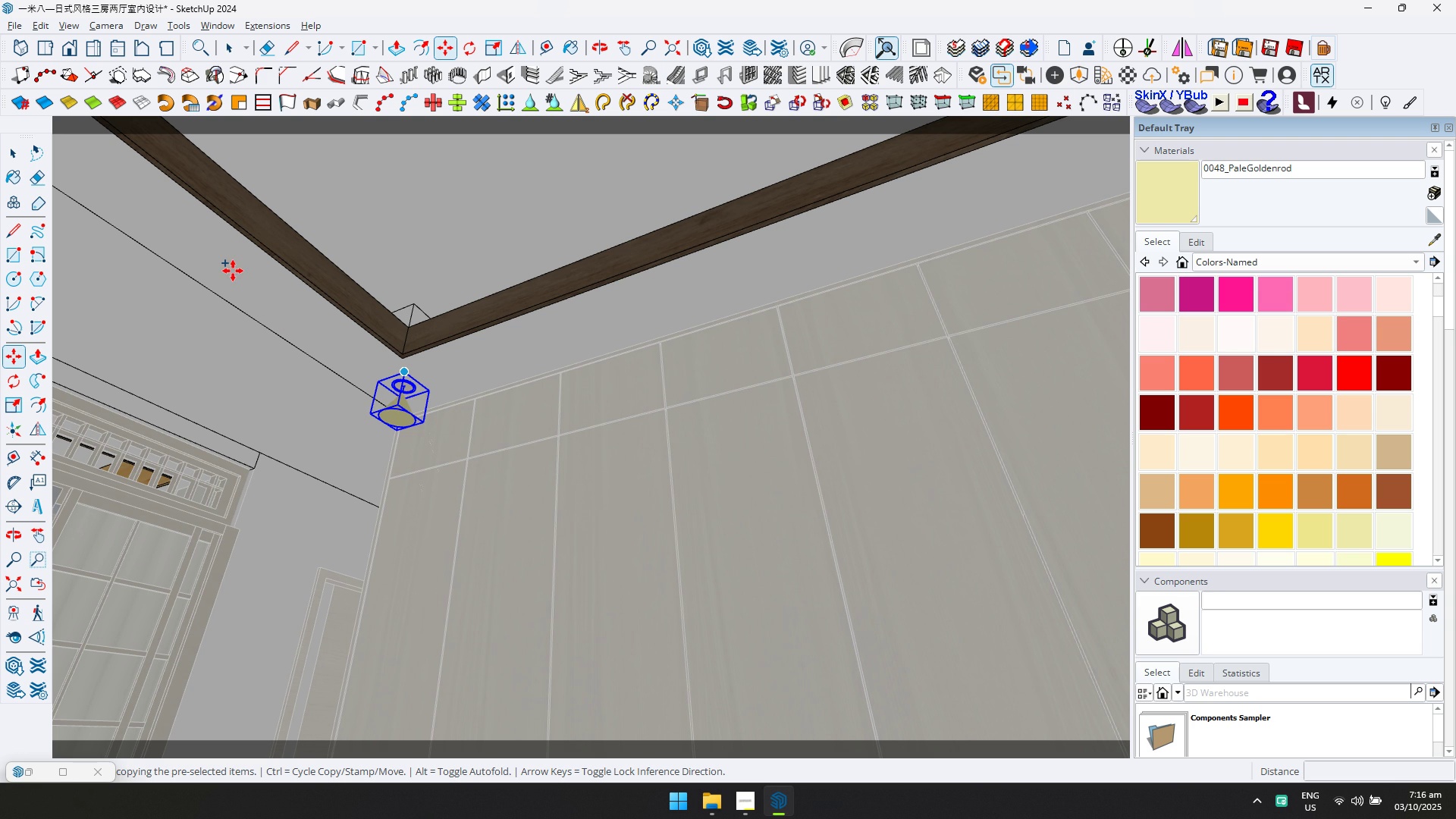 
key(ArrowRight)
 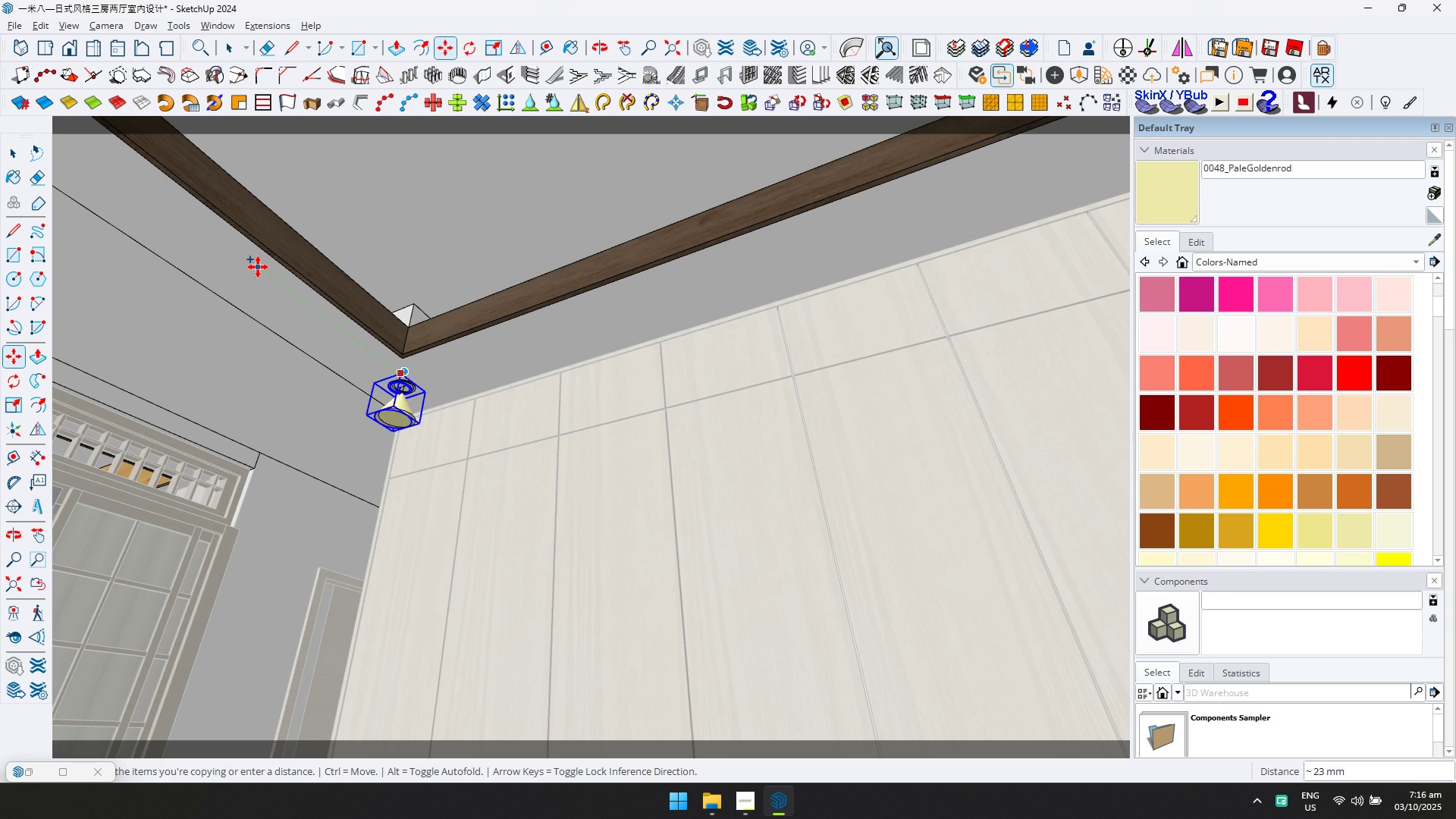 
key(ArrowLeft)
 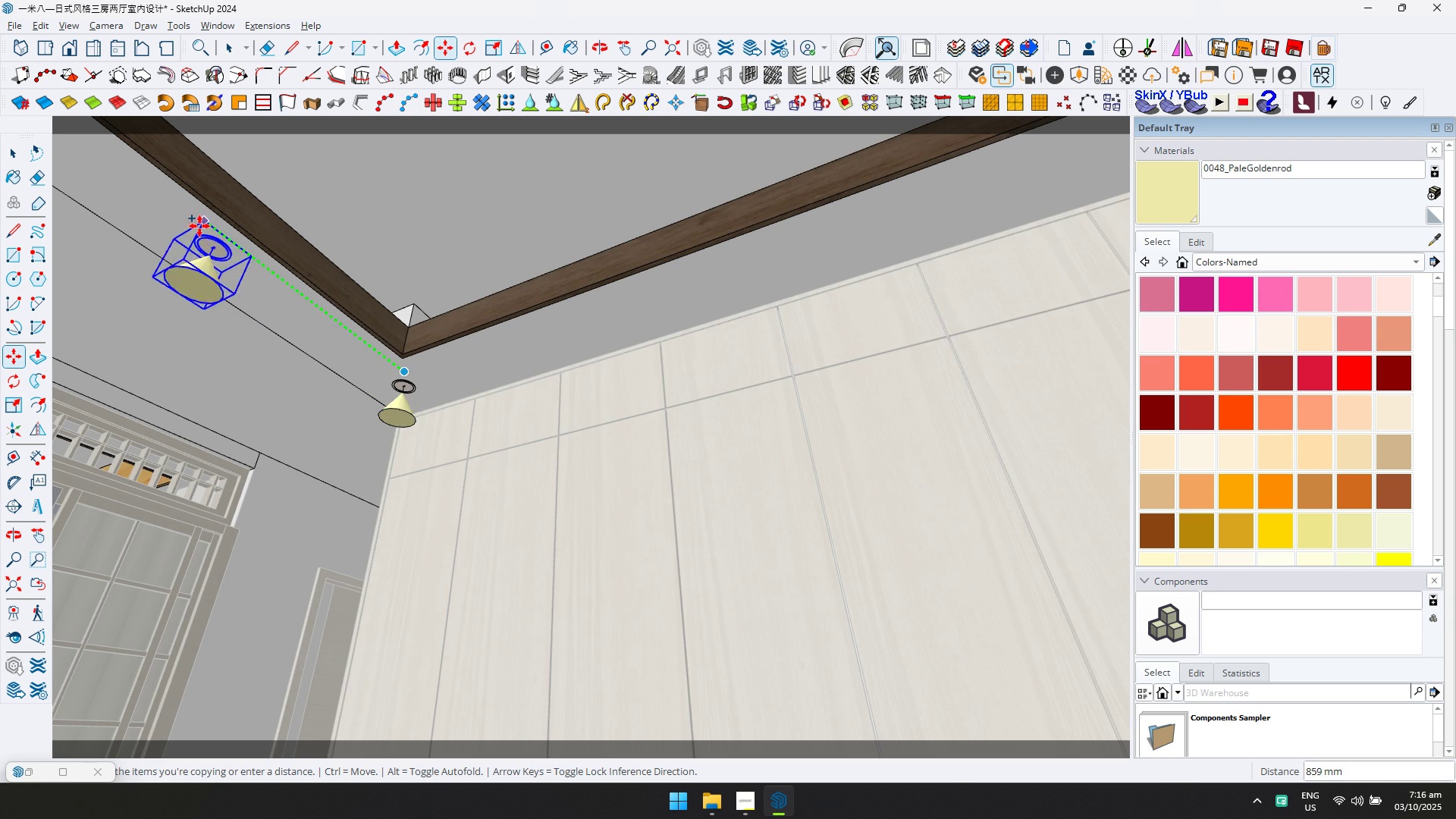 
scroll: coordinate [177, 218], scroll_direction: down, amount: 4.0
 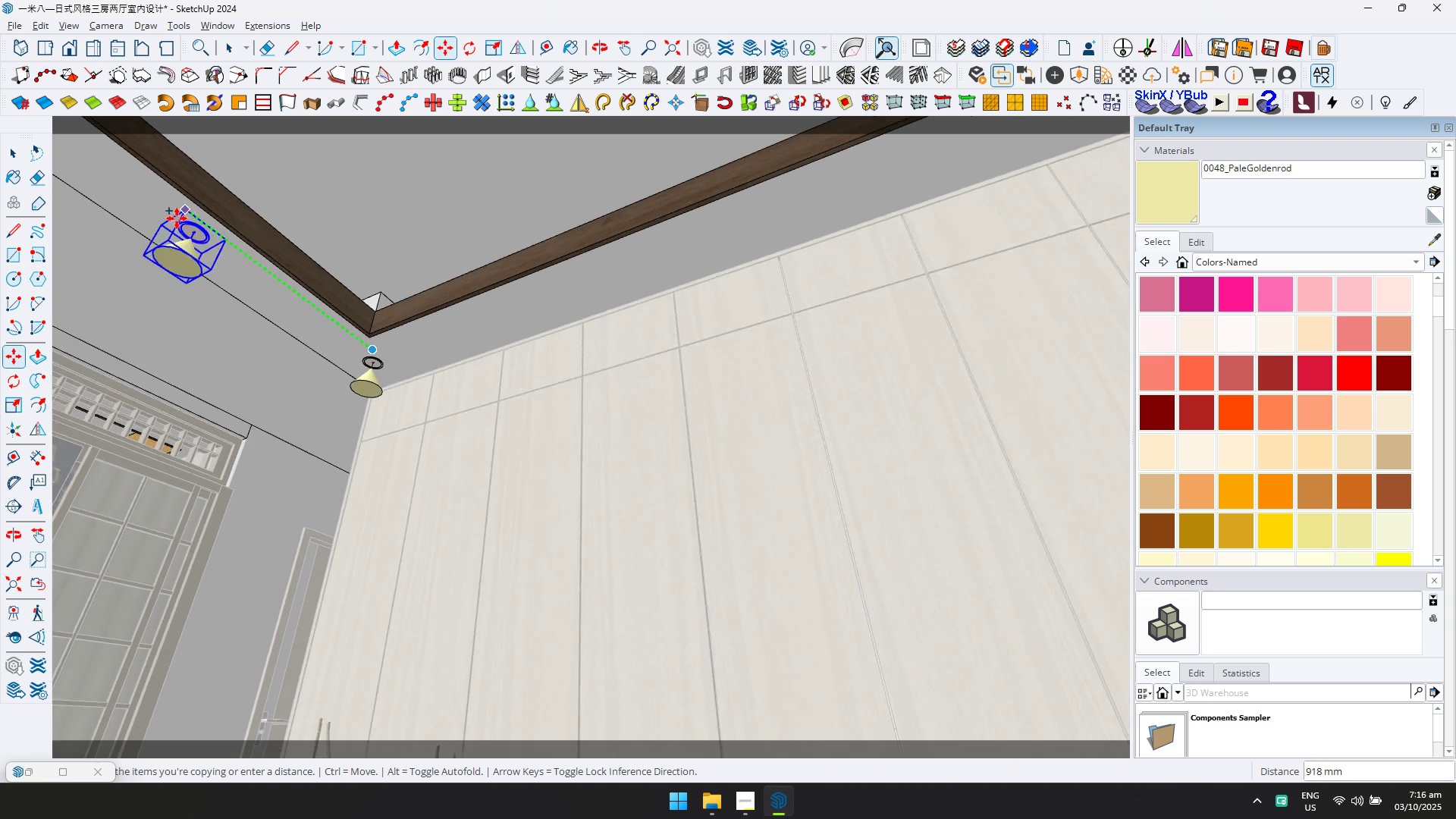 
hold_key(key=ShiftLeft, duration=0.66)
 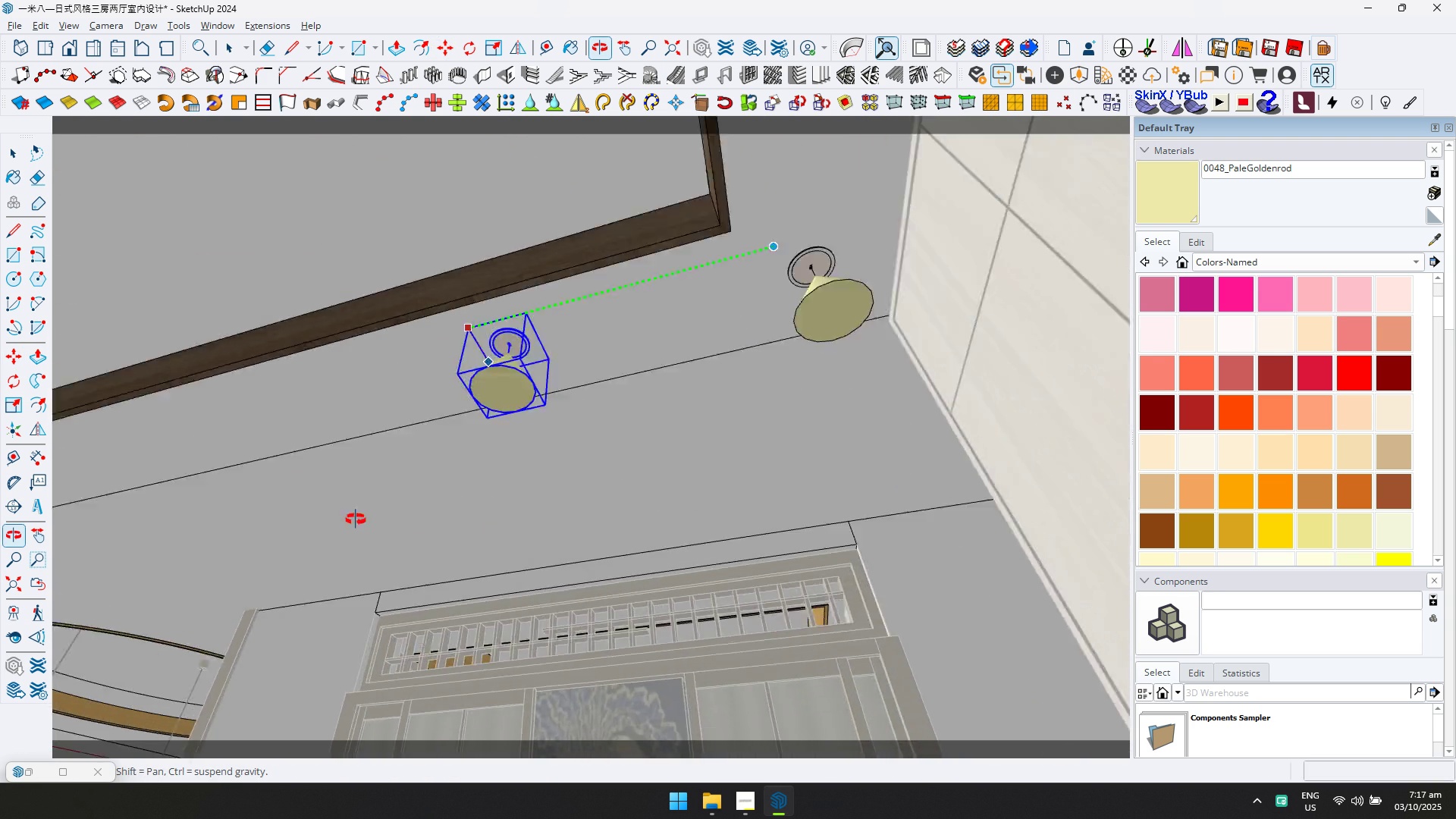 
hold_key(key=ShiftLeft, duration=0.53)
 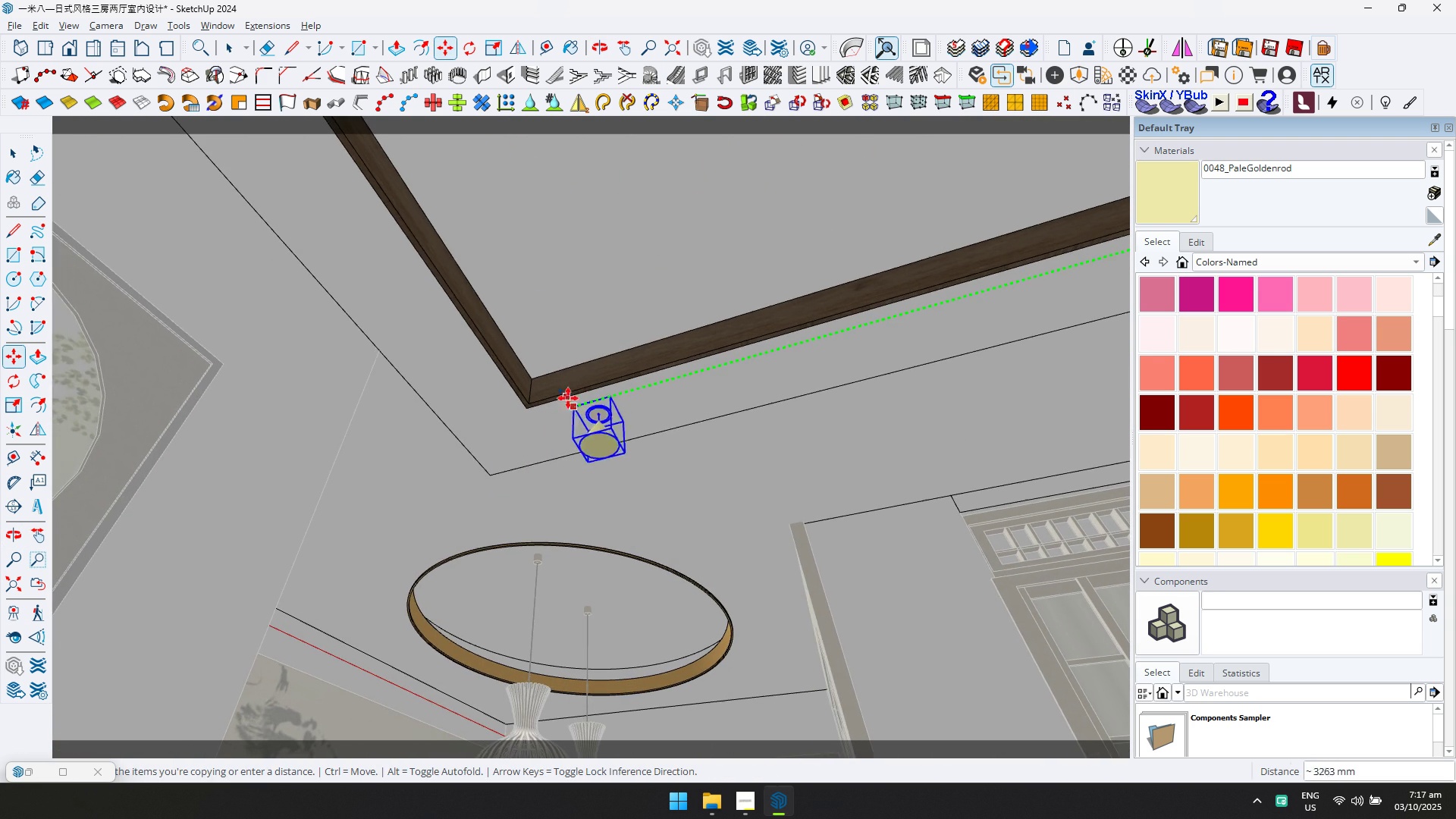 
scroll: coordinate [505, 401], scroll_direction: down, amount: 1.0
 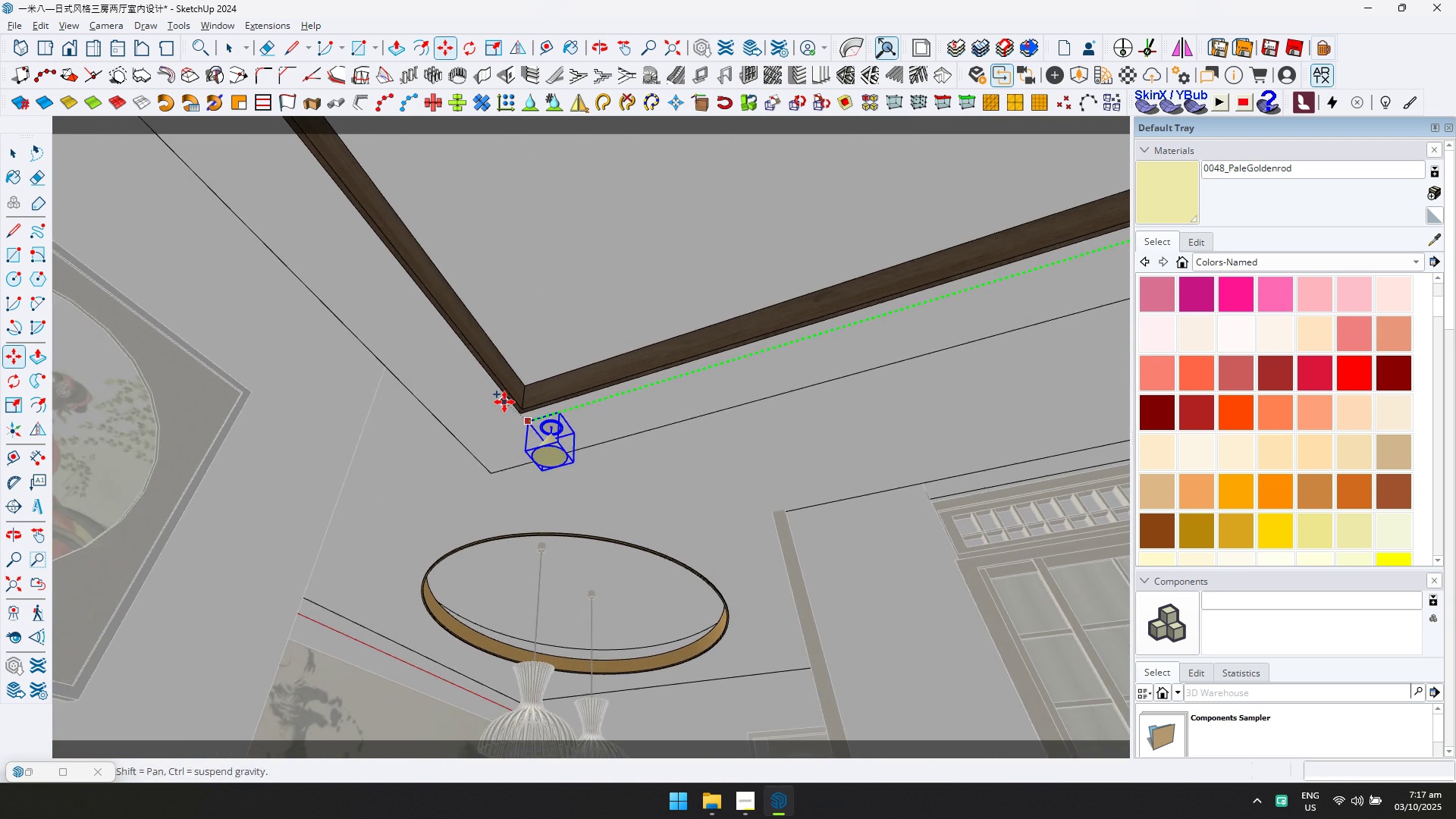 
middle_click([504, 402])
 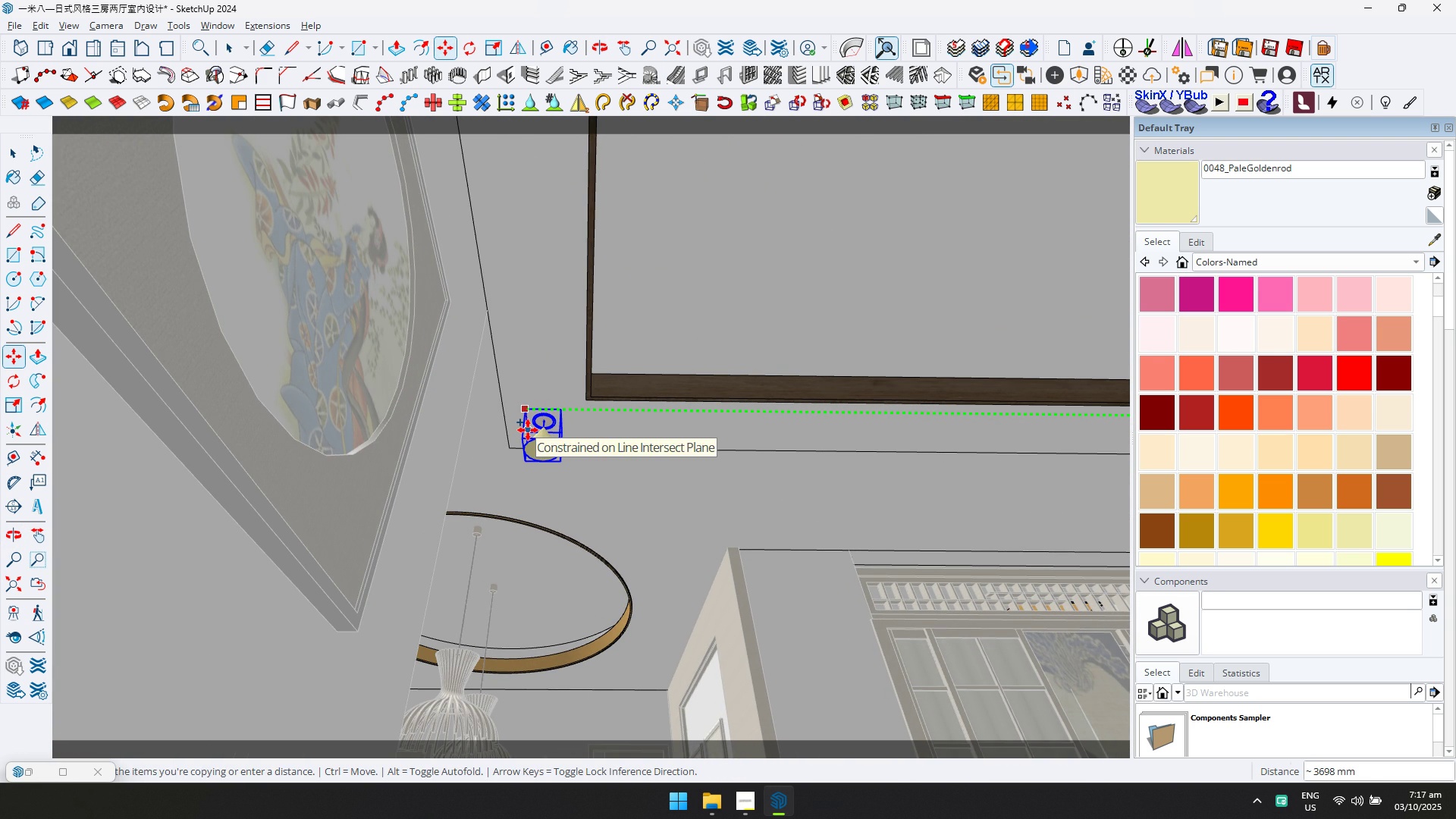 
left_click([528, 430])
 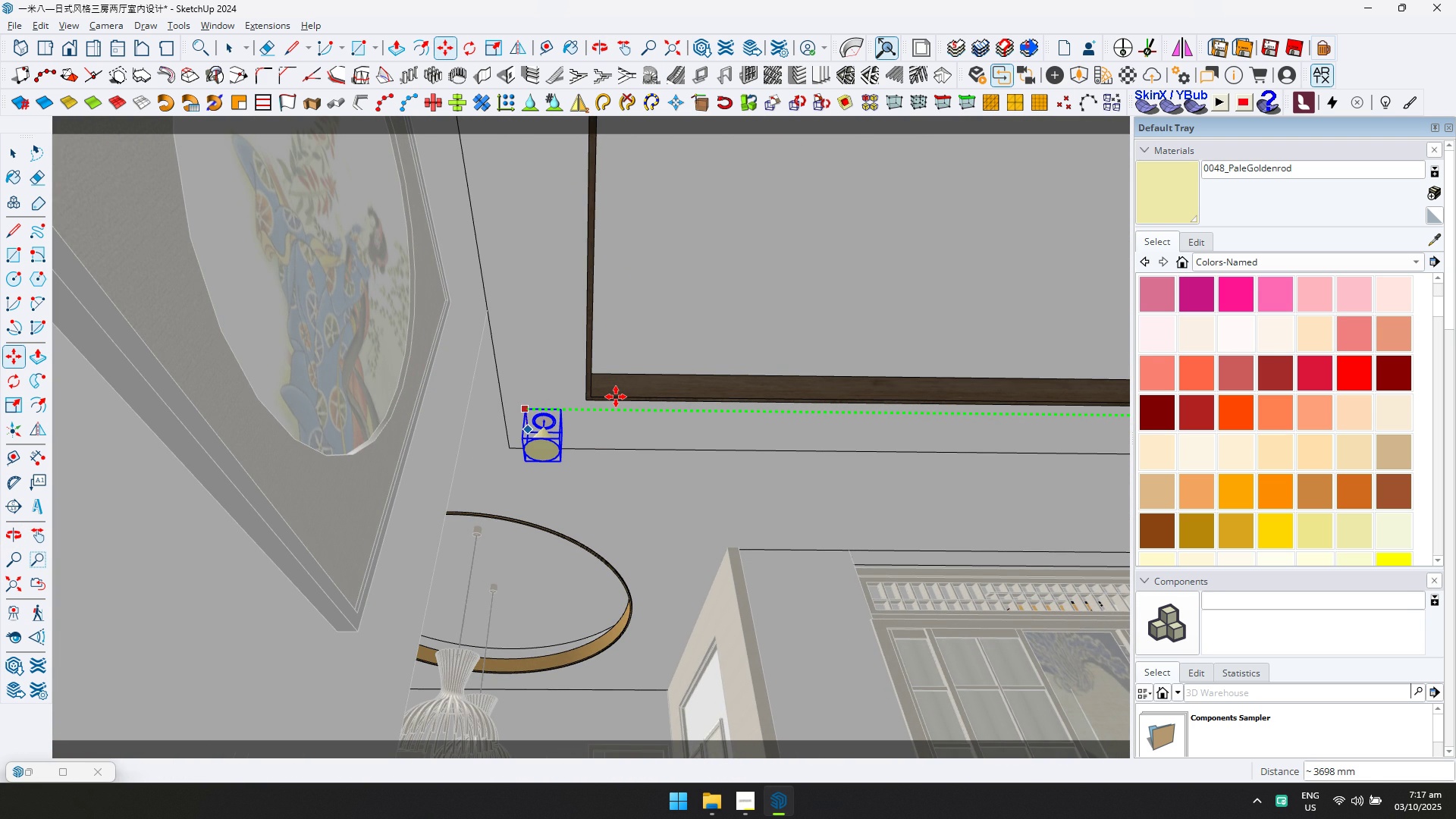 
key(Slash)
 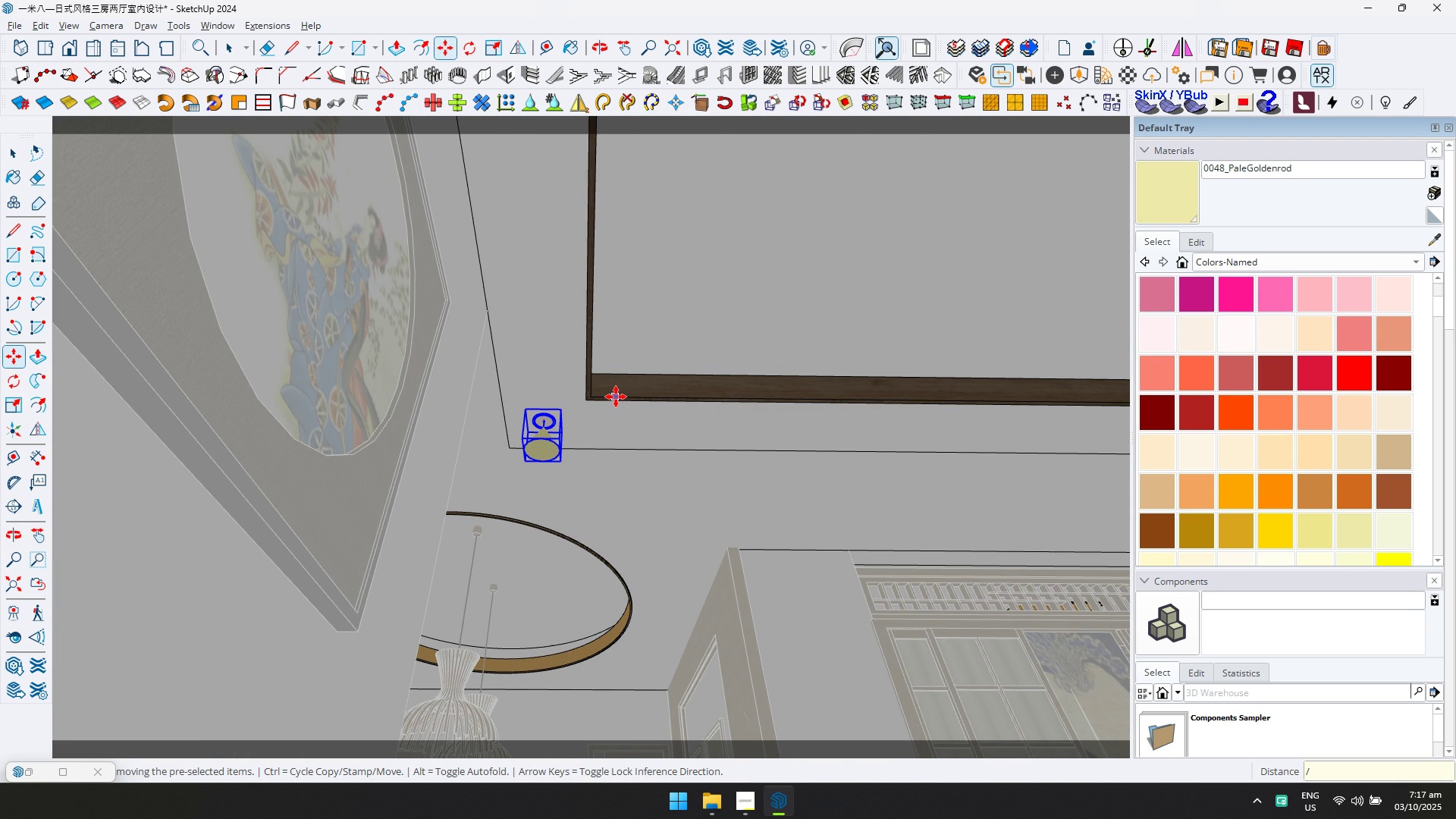 
key(3)
 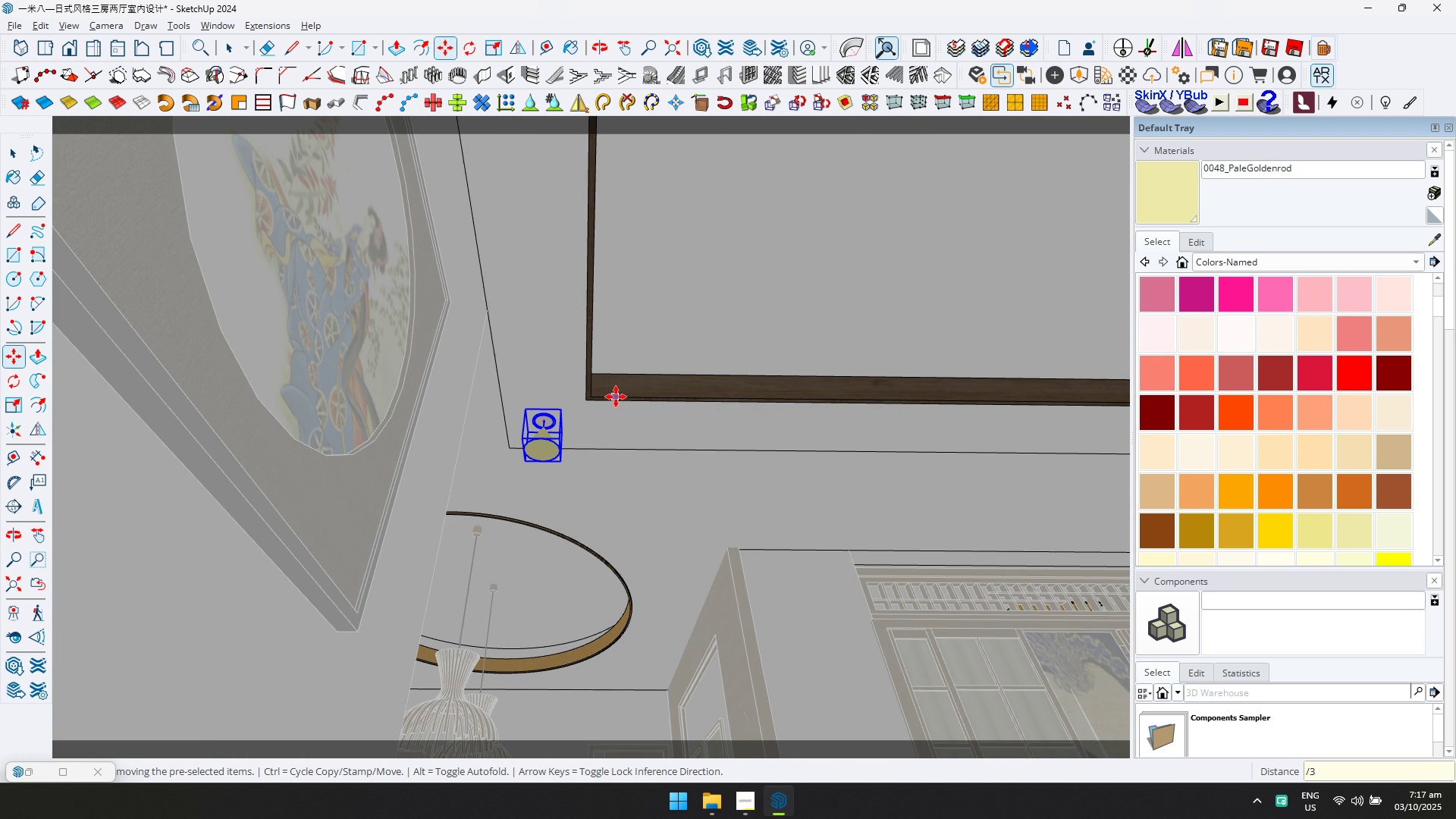 
key(Enter)
 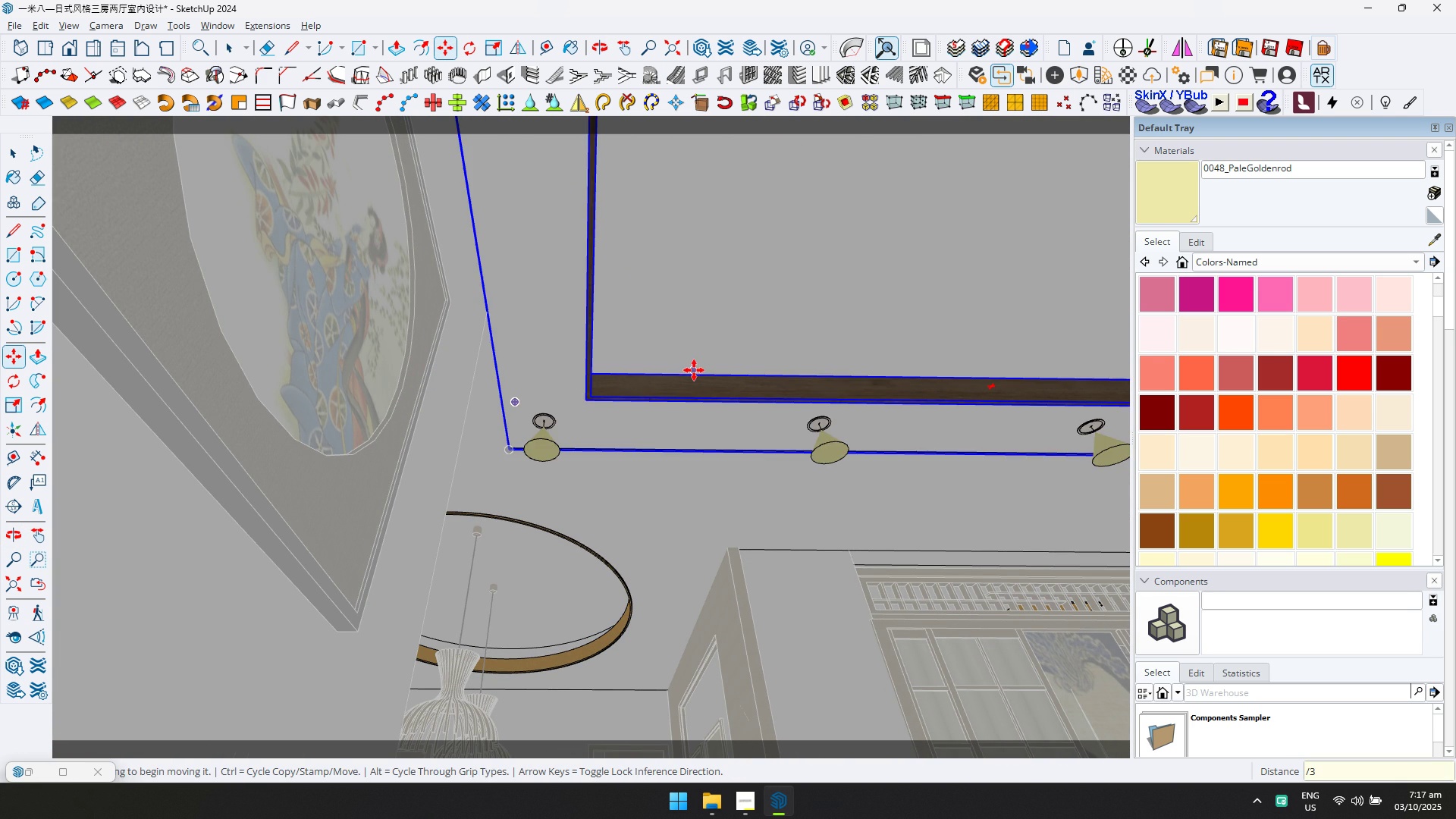 
scroll: coordinate [743, 386], scroll_direction: up, amount: 4.0
 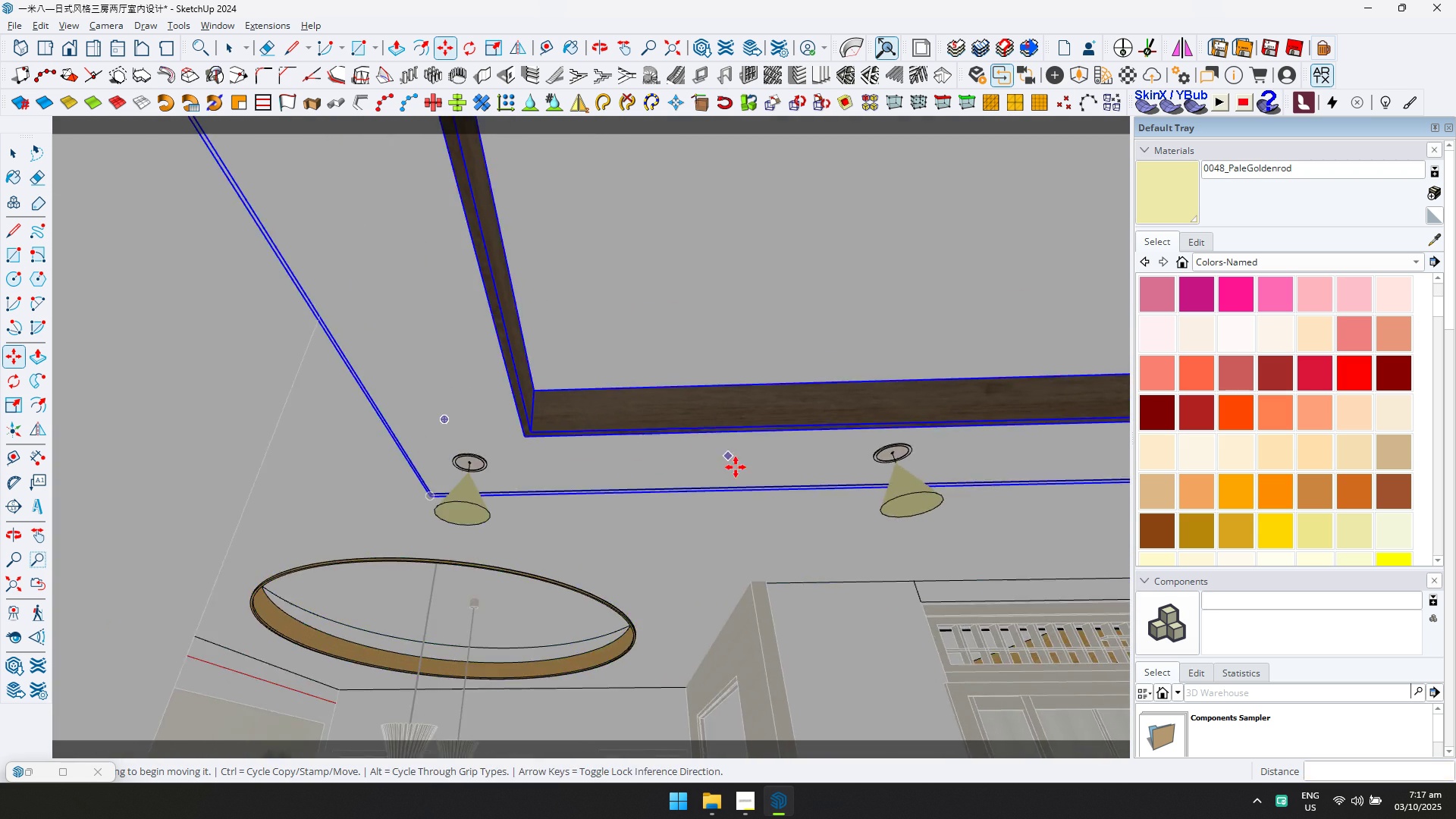 
hold_key(key=ShiftLeft, duration=0.45)
 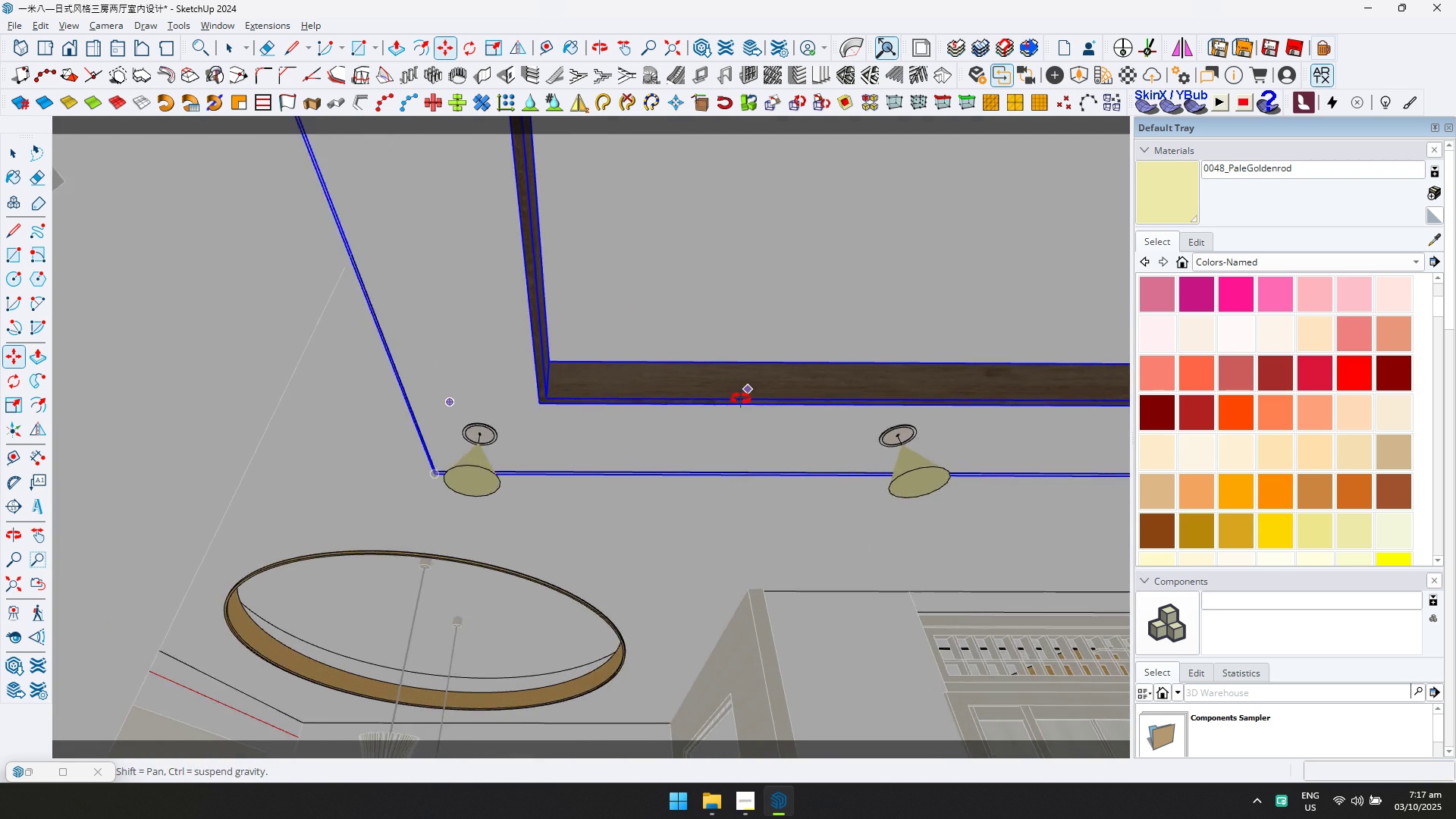 
hold_key(key=ShiftLeft, duration=0.55)
 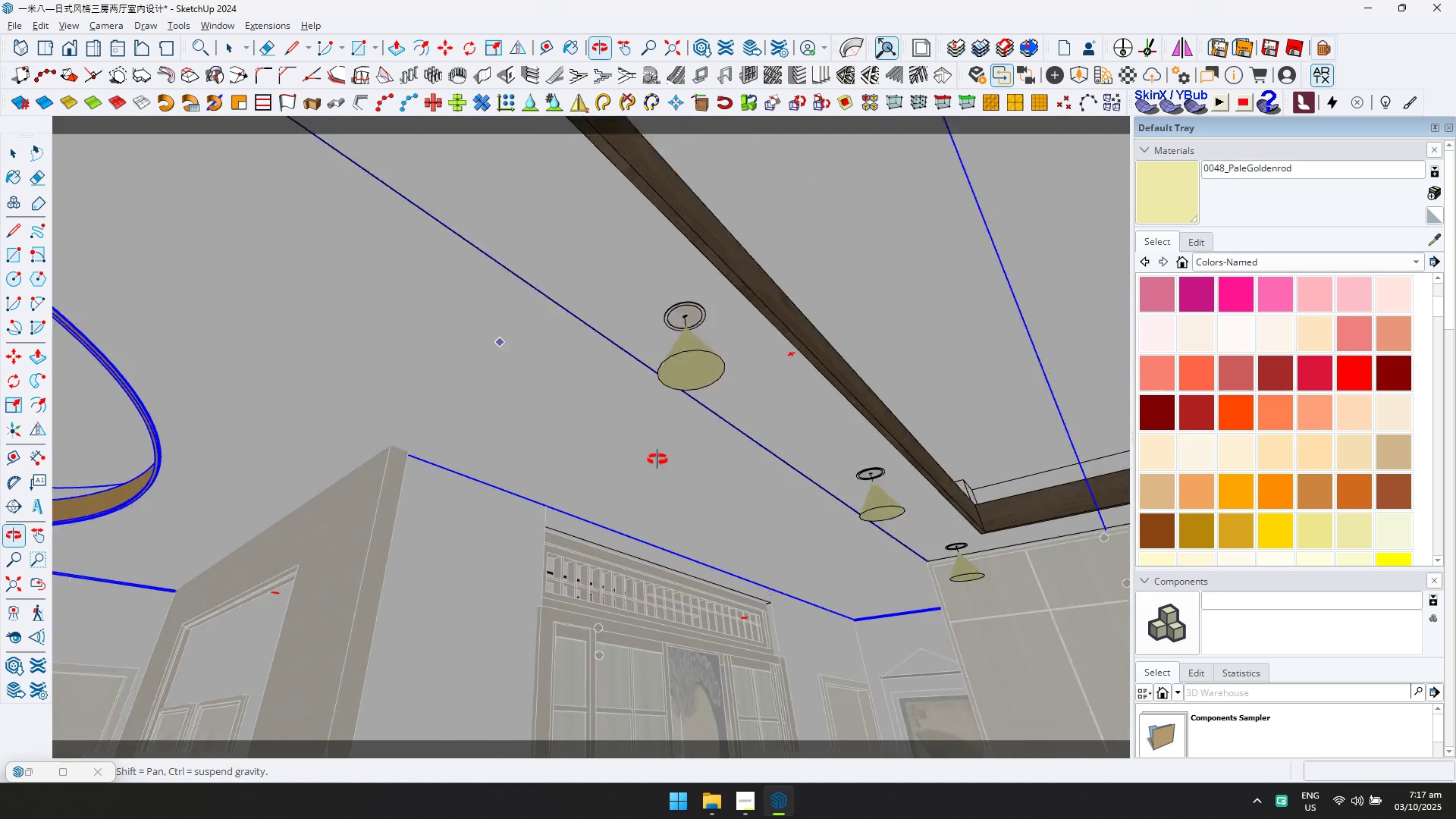 
hold_key(key=ShiftLeft, duration=0.47)
 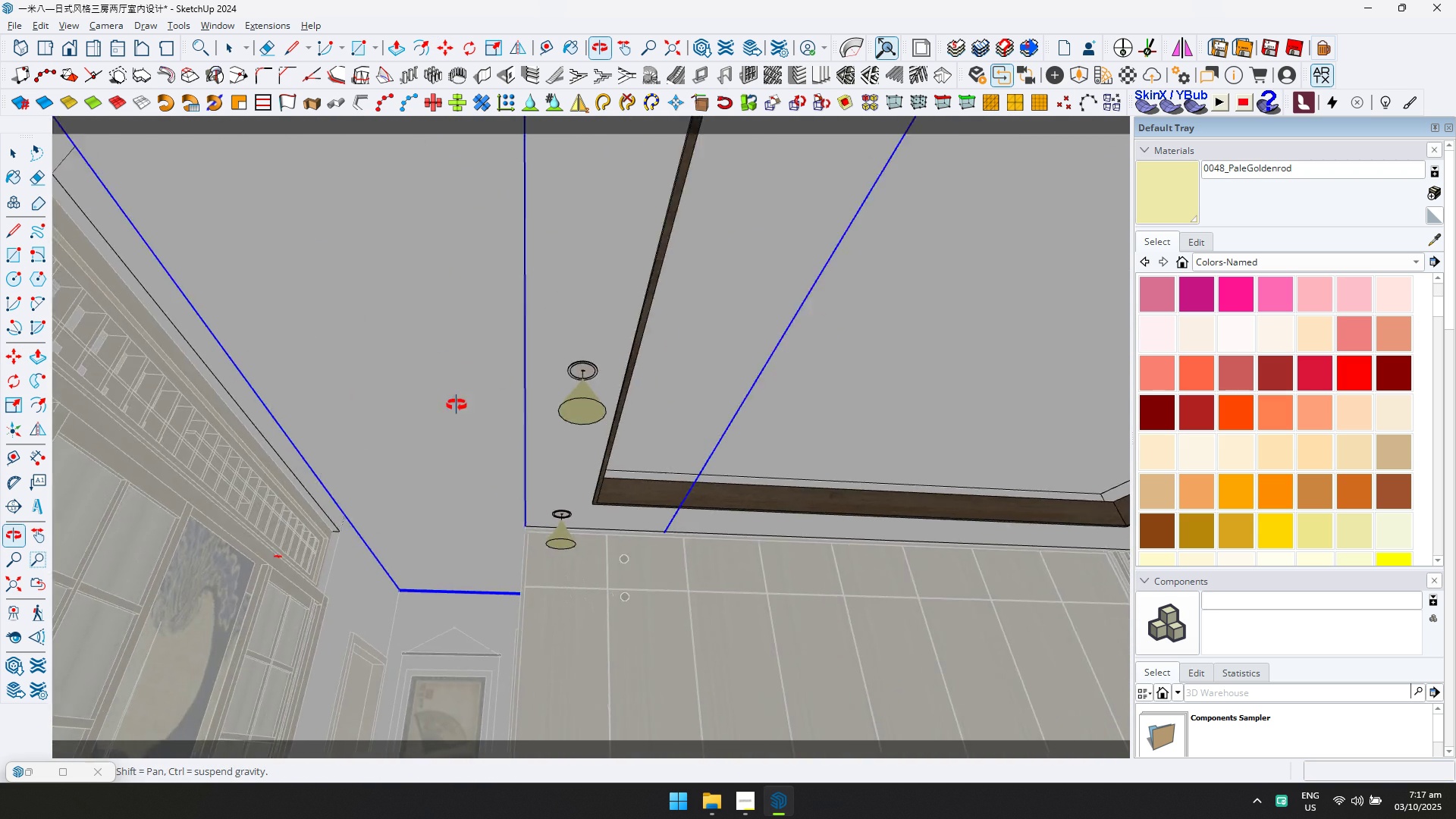 
hold_key(key=ShiftLeft, duration=0.6)
scroll: coordinate [95, 345], scroll_direction: down, amount: 1.0
 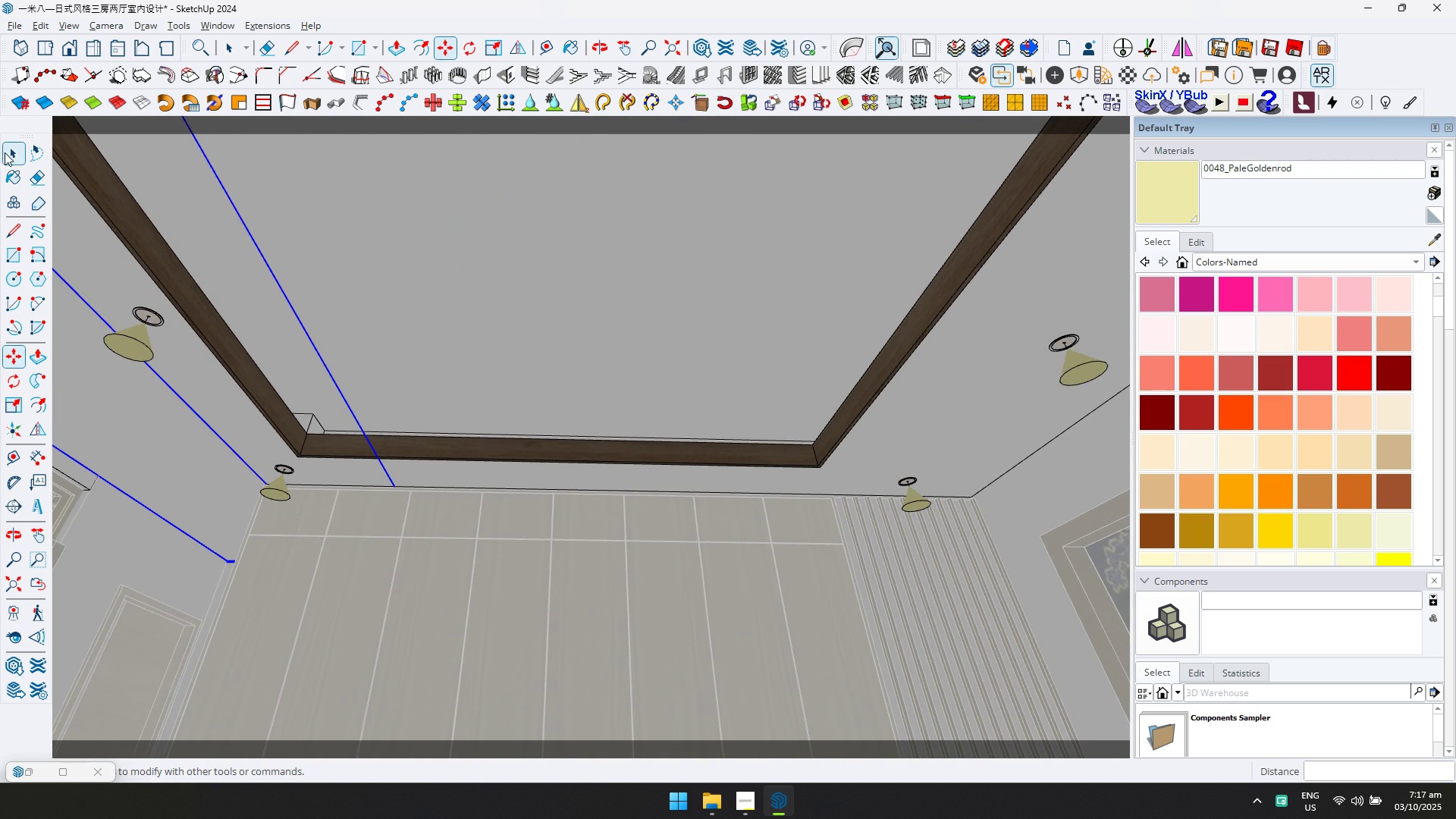 
left_click([11, 154])
 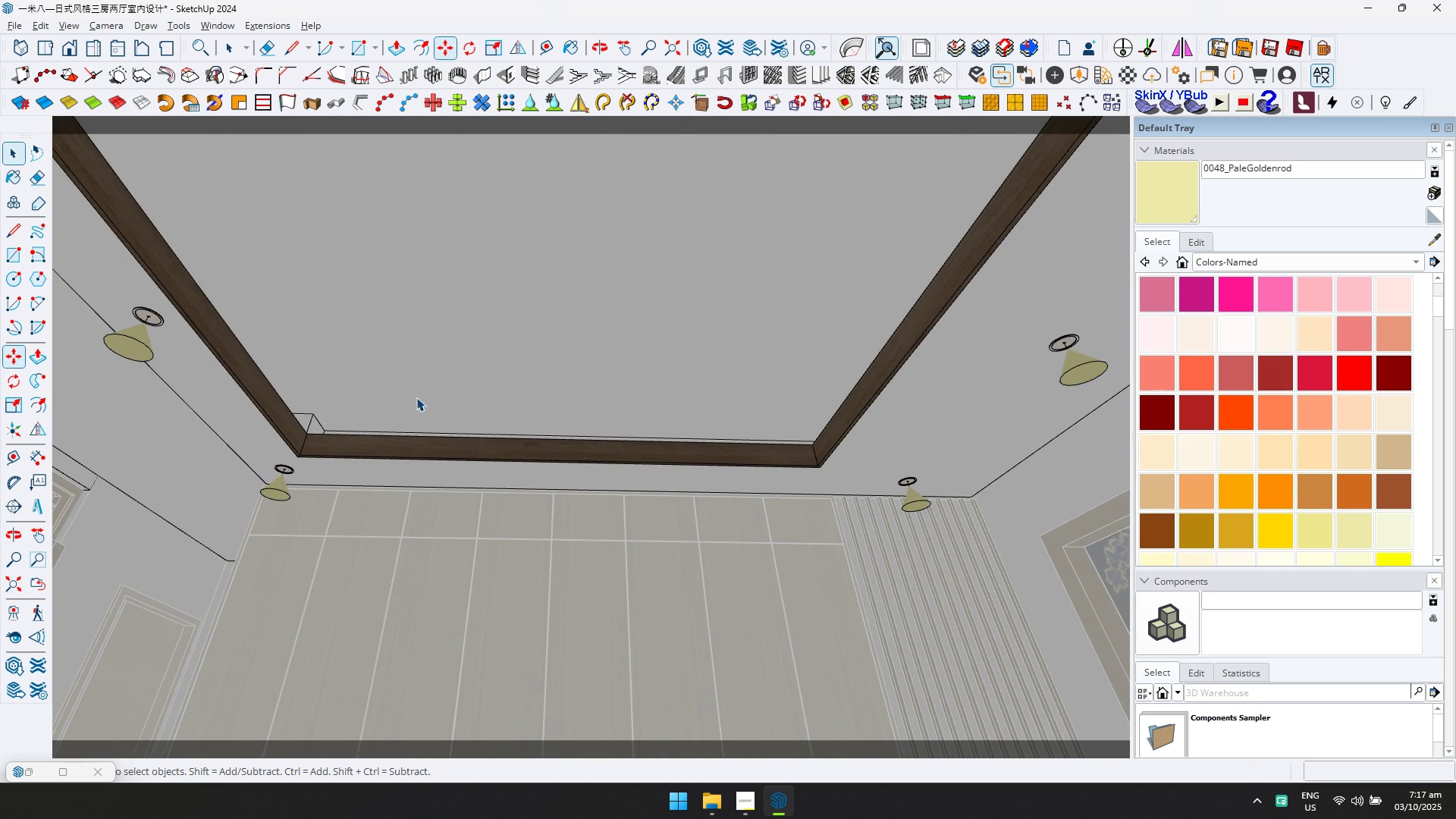 
scroll: coordinate [585, 515], scroll_direction: down, amount: 12.0
 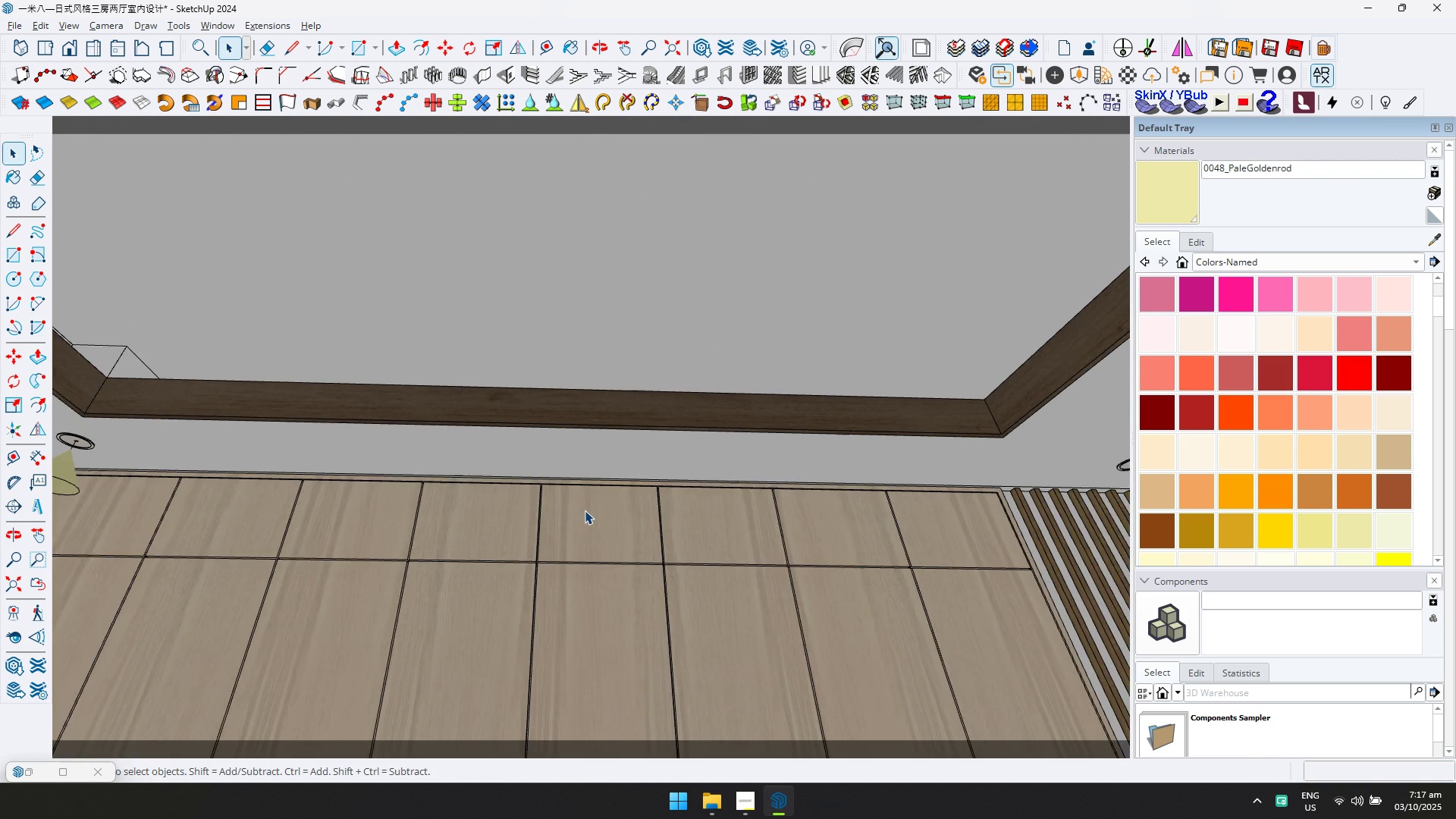 
key(Escape)
 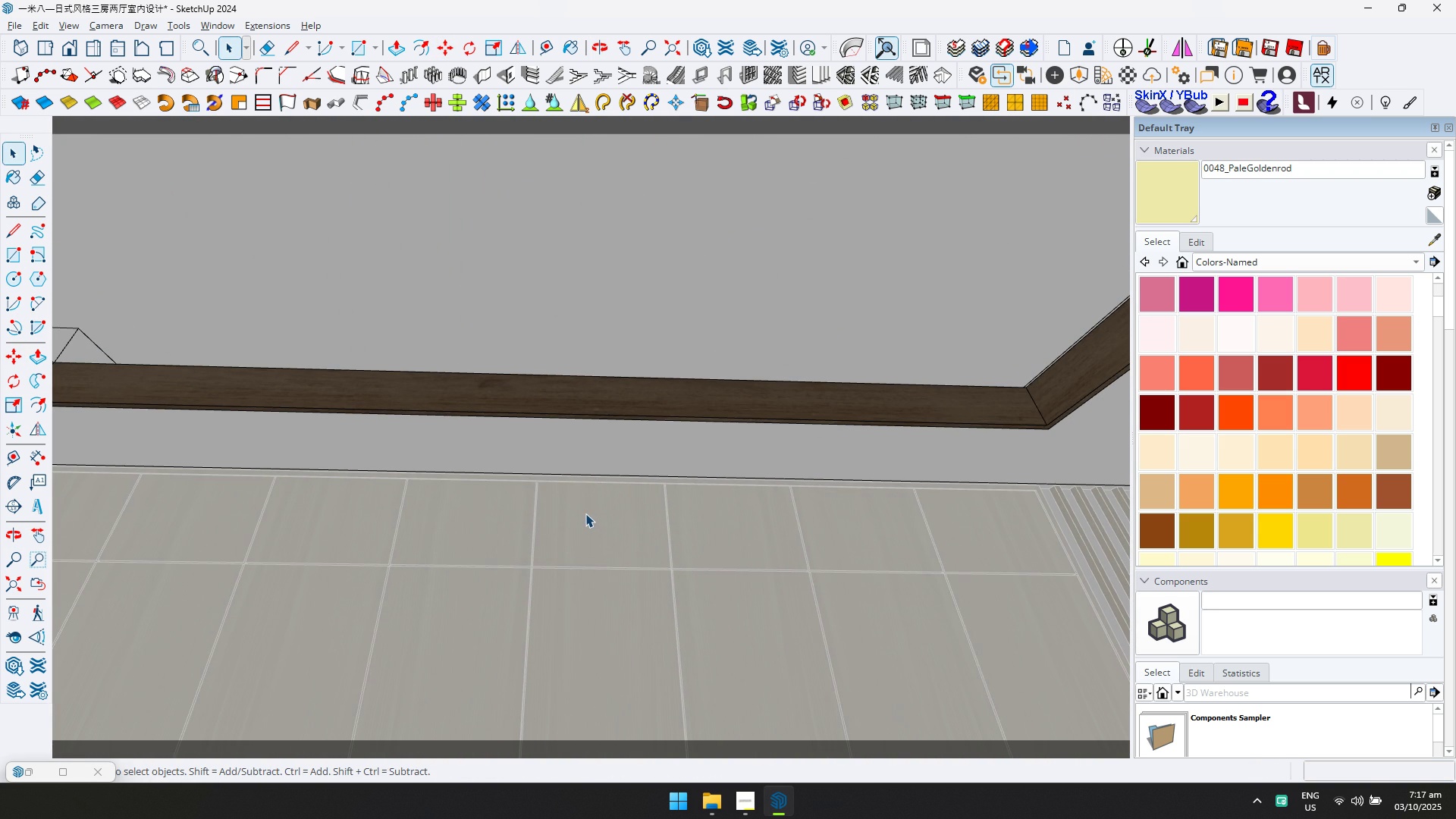 
key(Escape)
 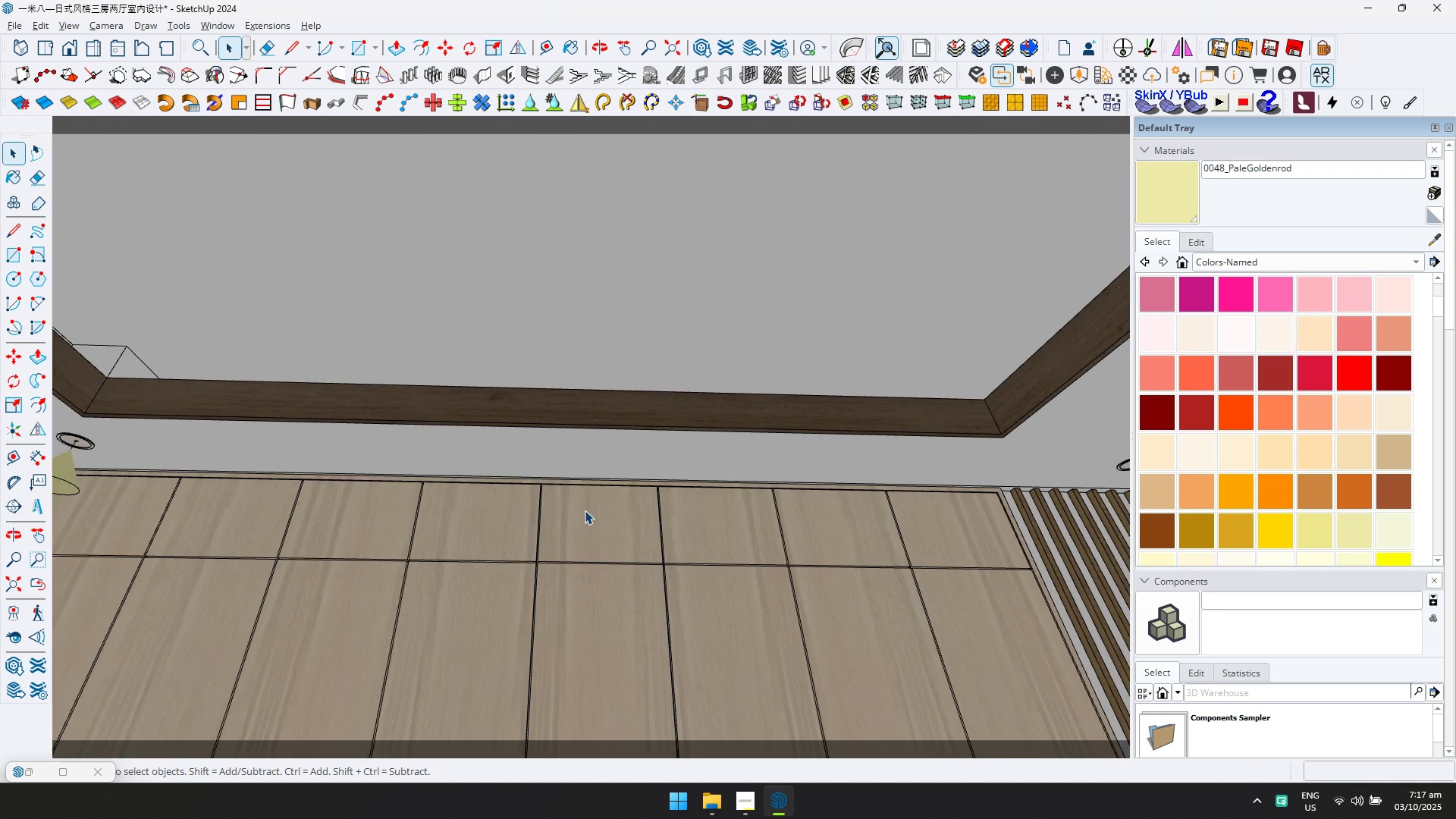 
scroll: coordinate [585, 510], scroll_direction: down, amount: 6.0
 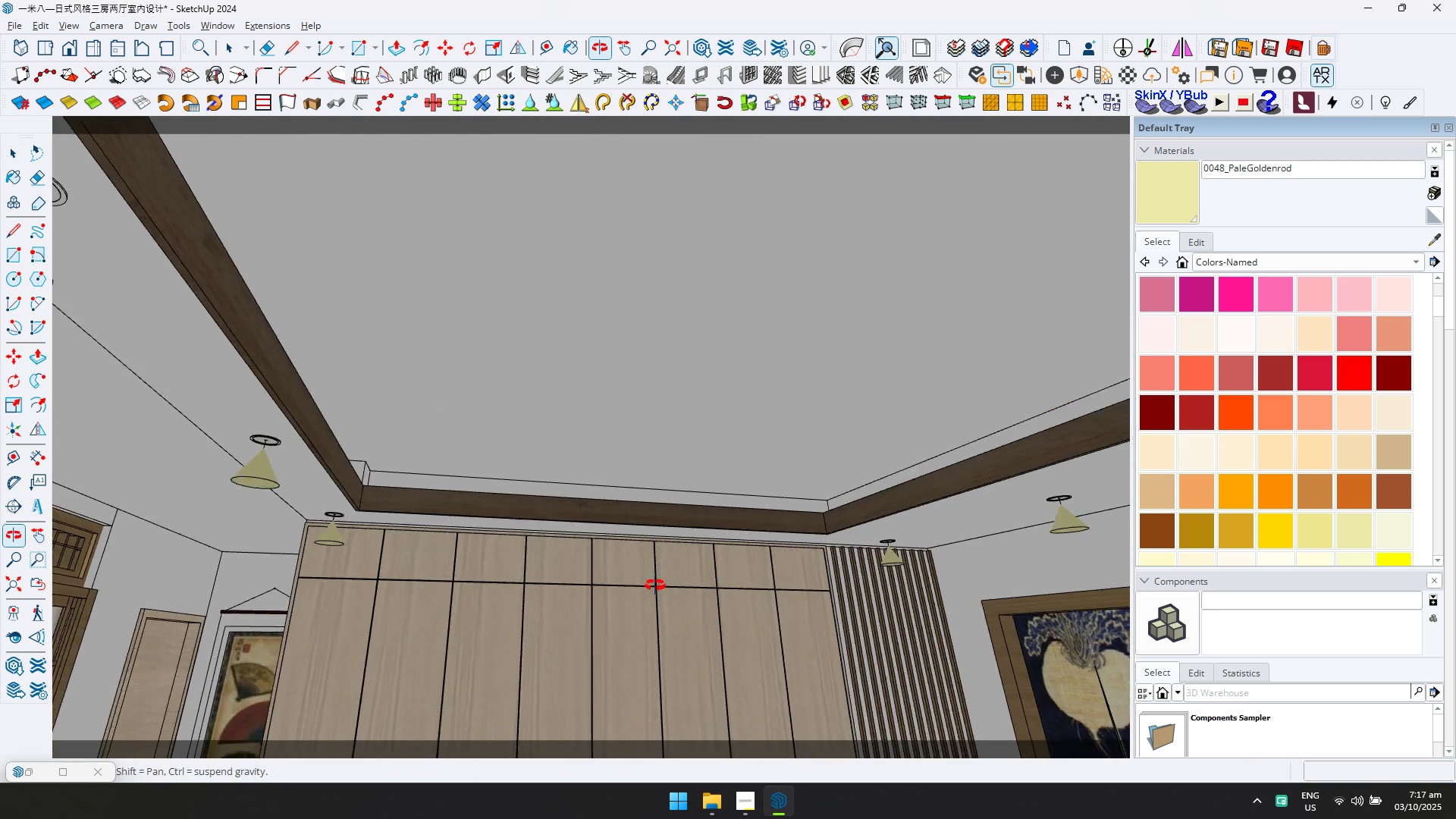 
hold_key(key=ShiftLeft, duration=0.5)
 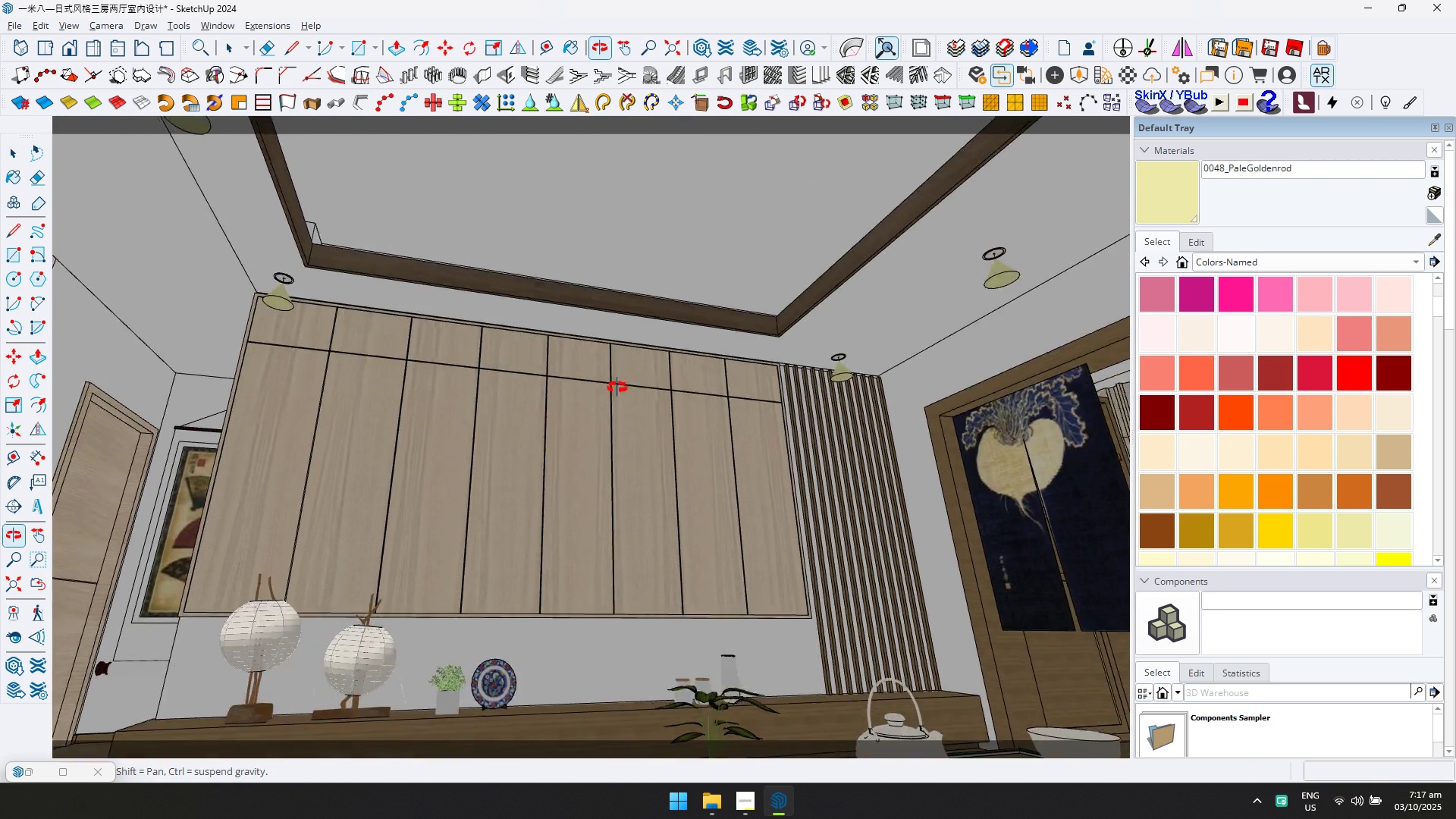 
scroll: coordinate [619, 389], scroll_direction: down, amount: 1.0
 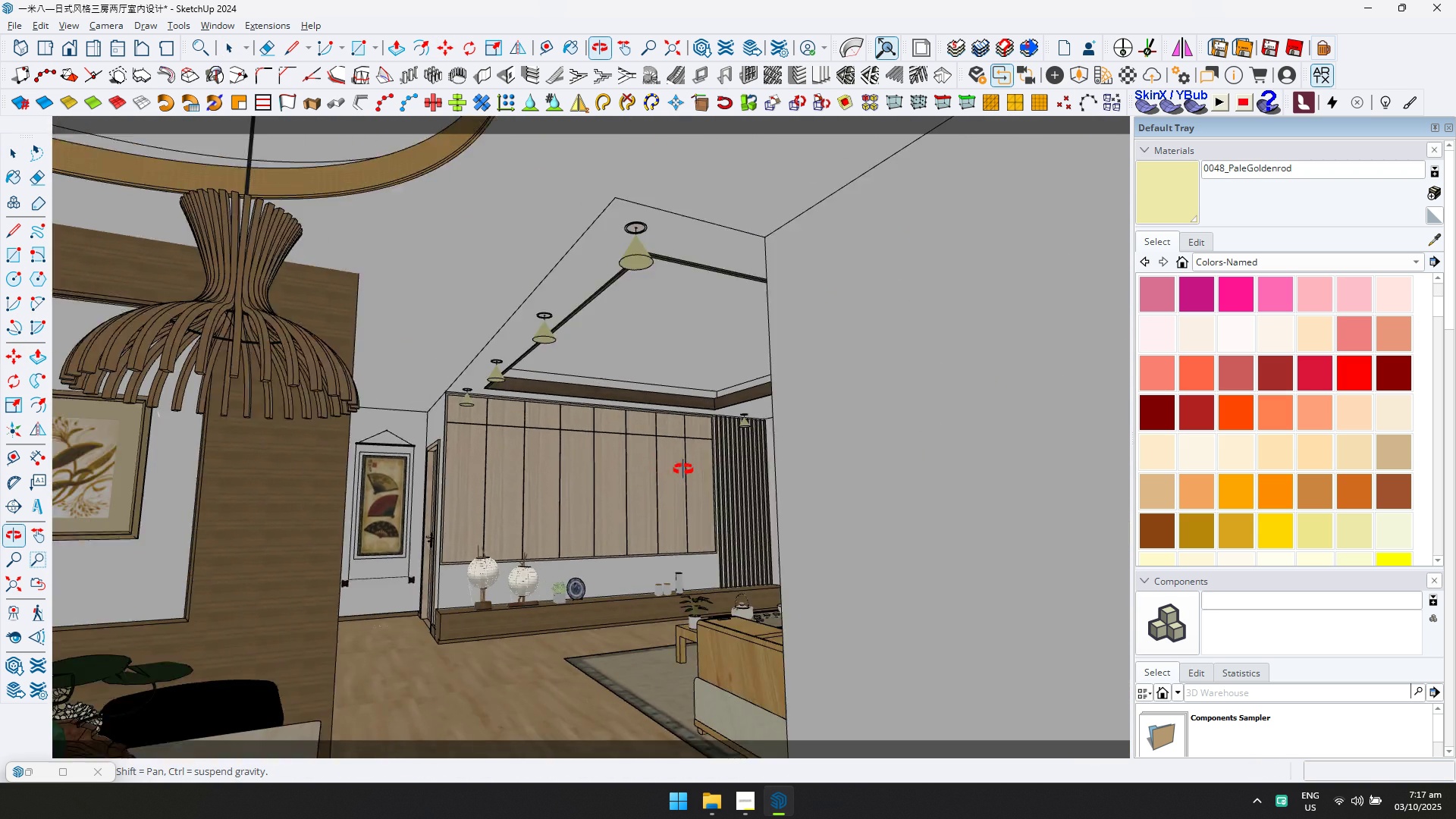 
scroll: coordinate [686, 466], scroll_direction: up, amount: 3.0
 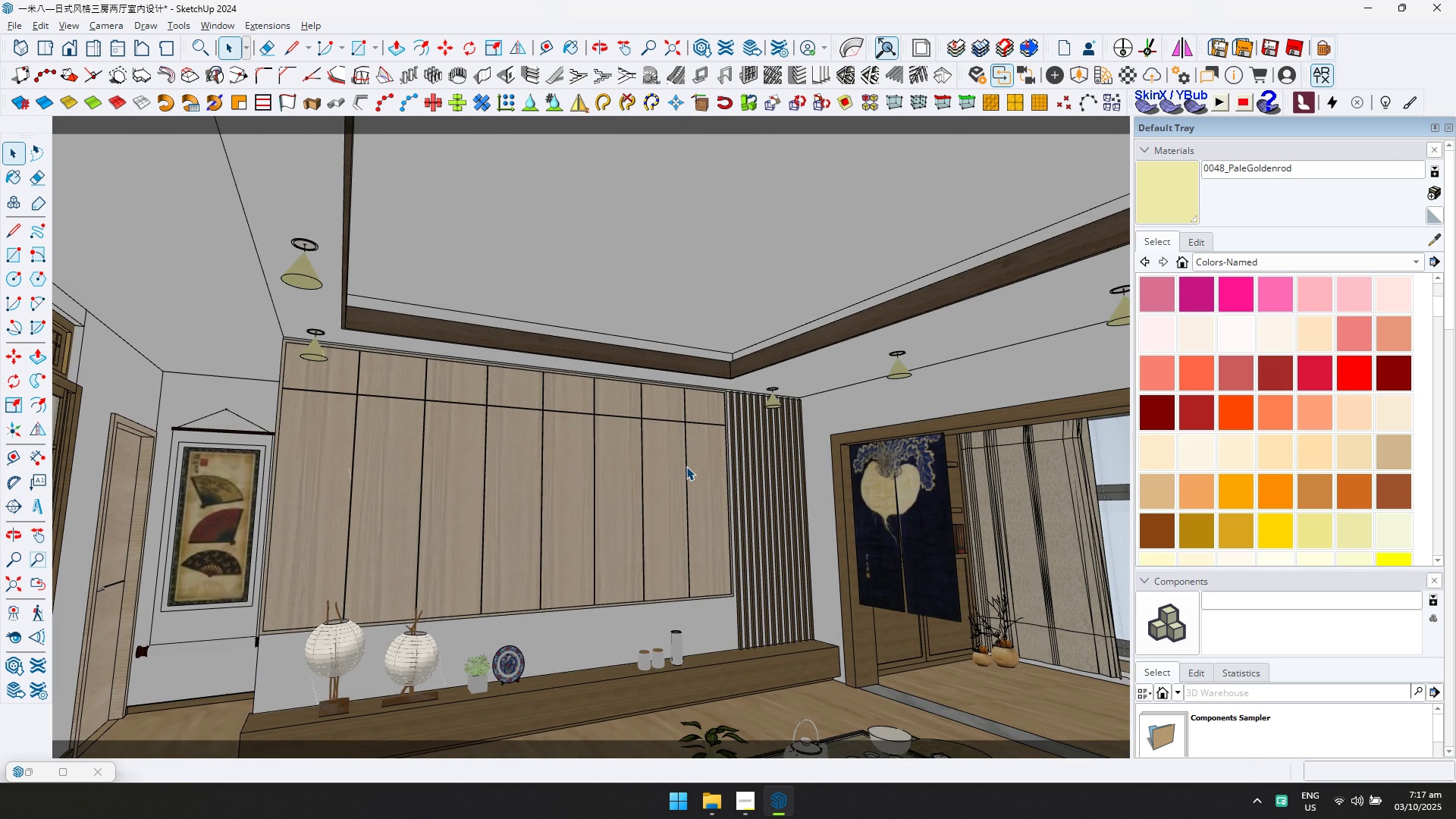 
hold_key(key=ShiftLeft, duration=0.75)
 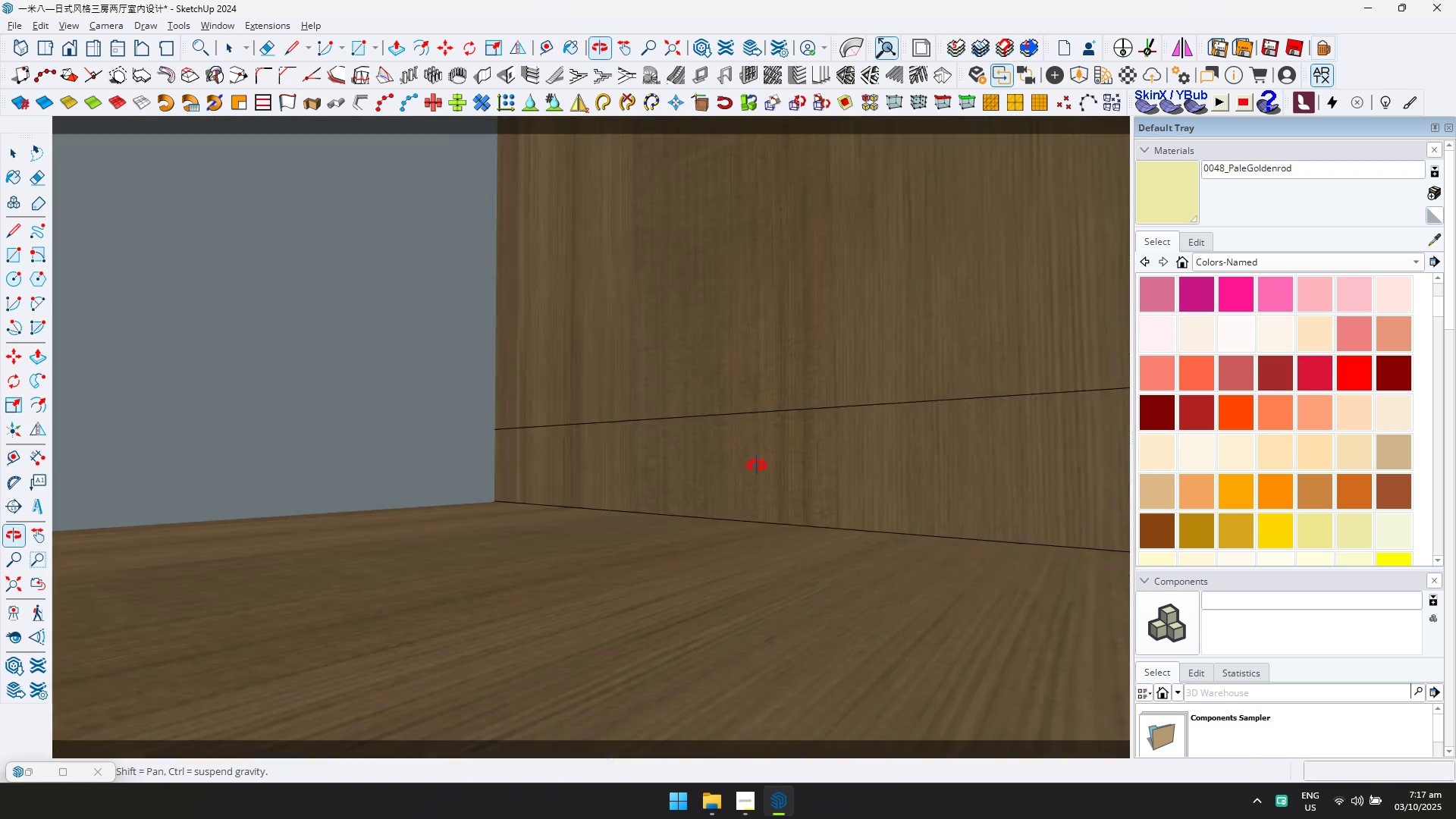 
hold_key(key=ShiftLeft, duration=0.58)
 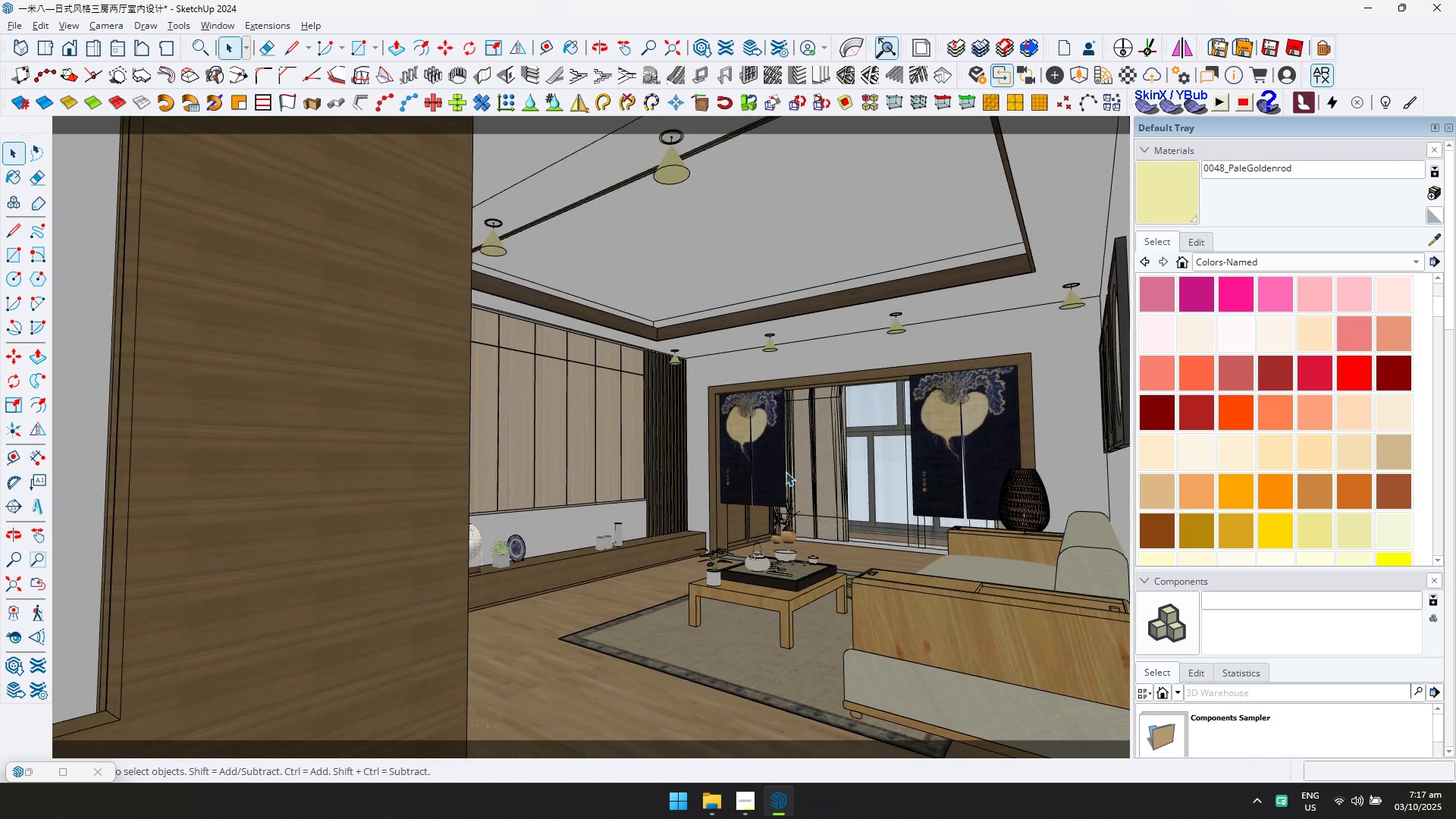 
scroll: coordinate [814, 410], scroll_direction: up, amount: 12.0
 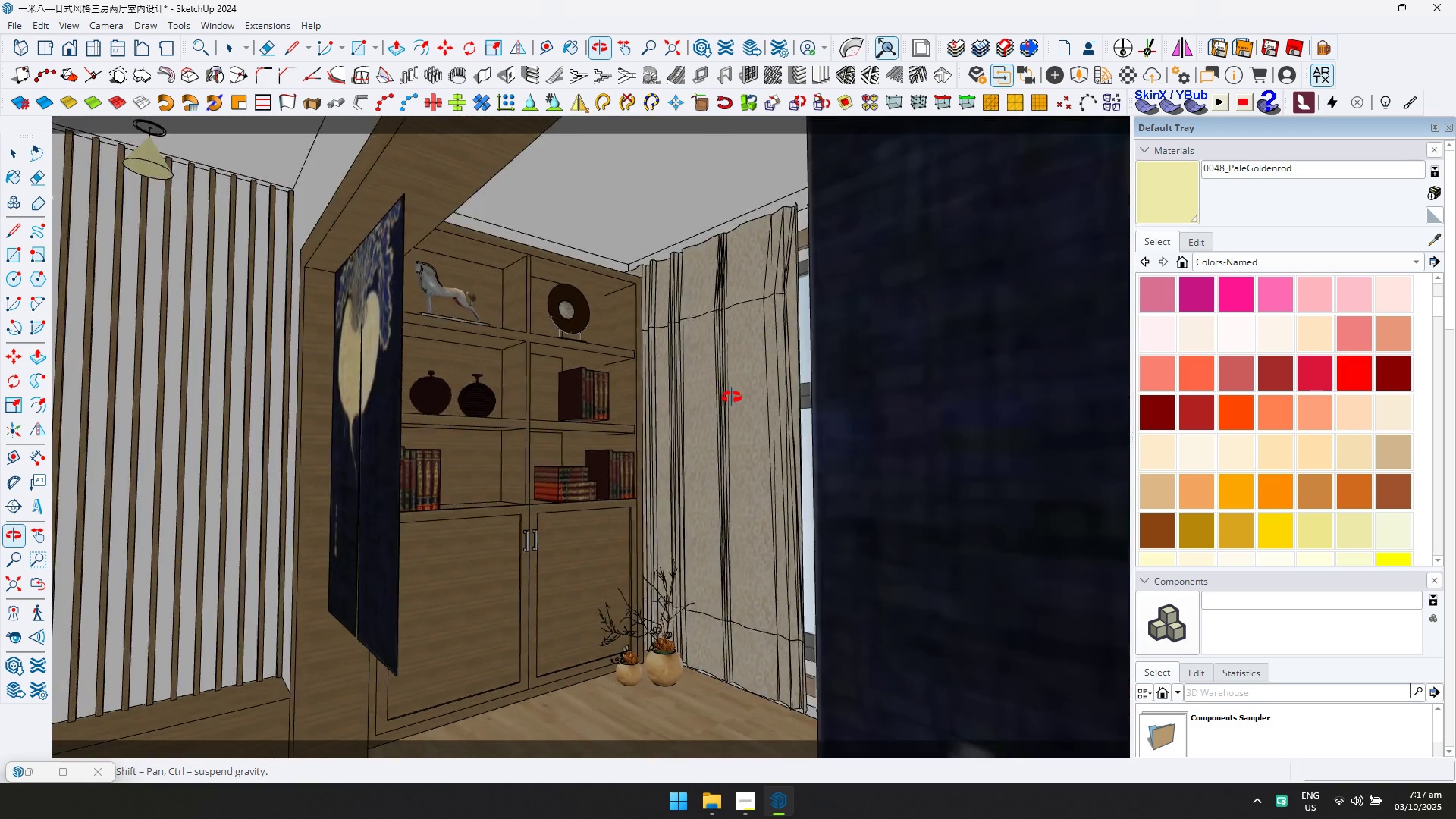 
hold_key(key=ShiftLeft, duration=0.5)
 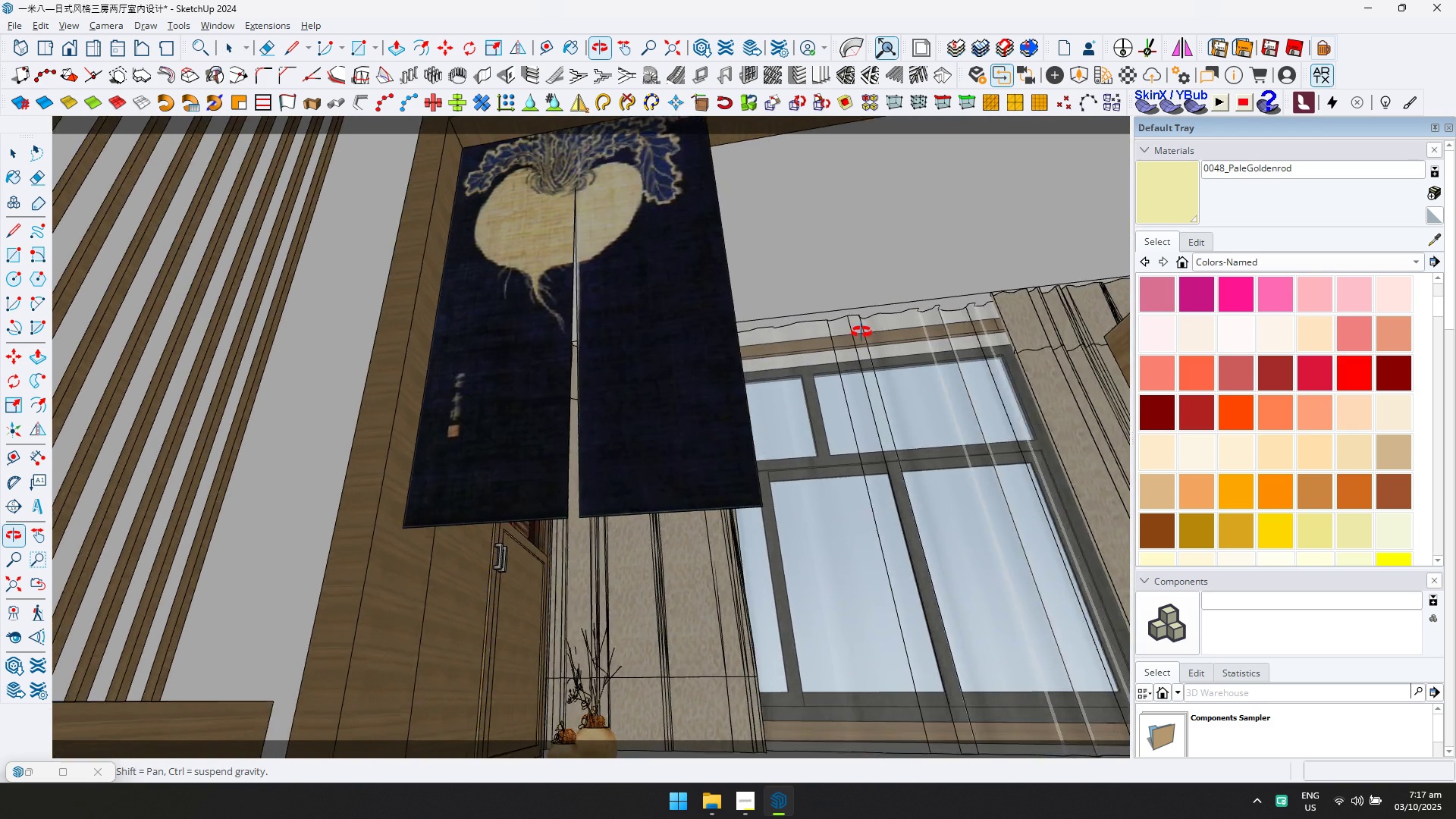 
hold_key(key=ShiftLeft, duration=0.37)
 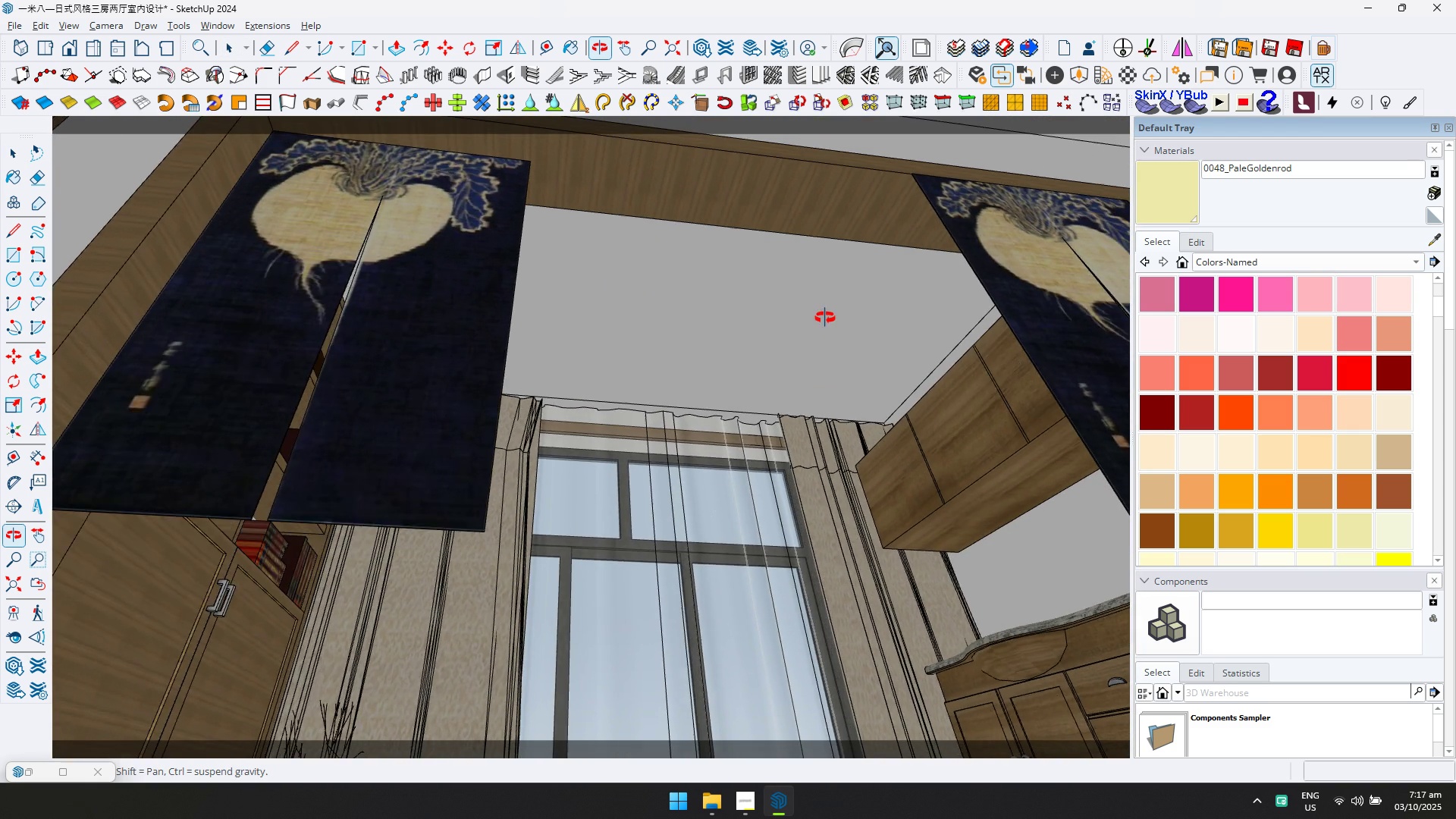 
scroll: coordinate [732, 416], scroll_direction: down, amount: 8.0
 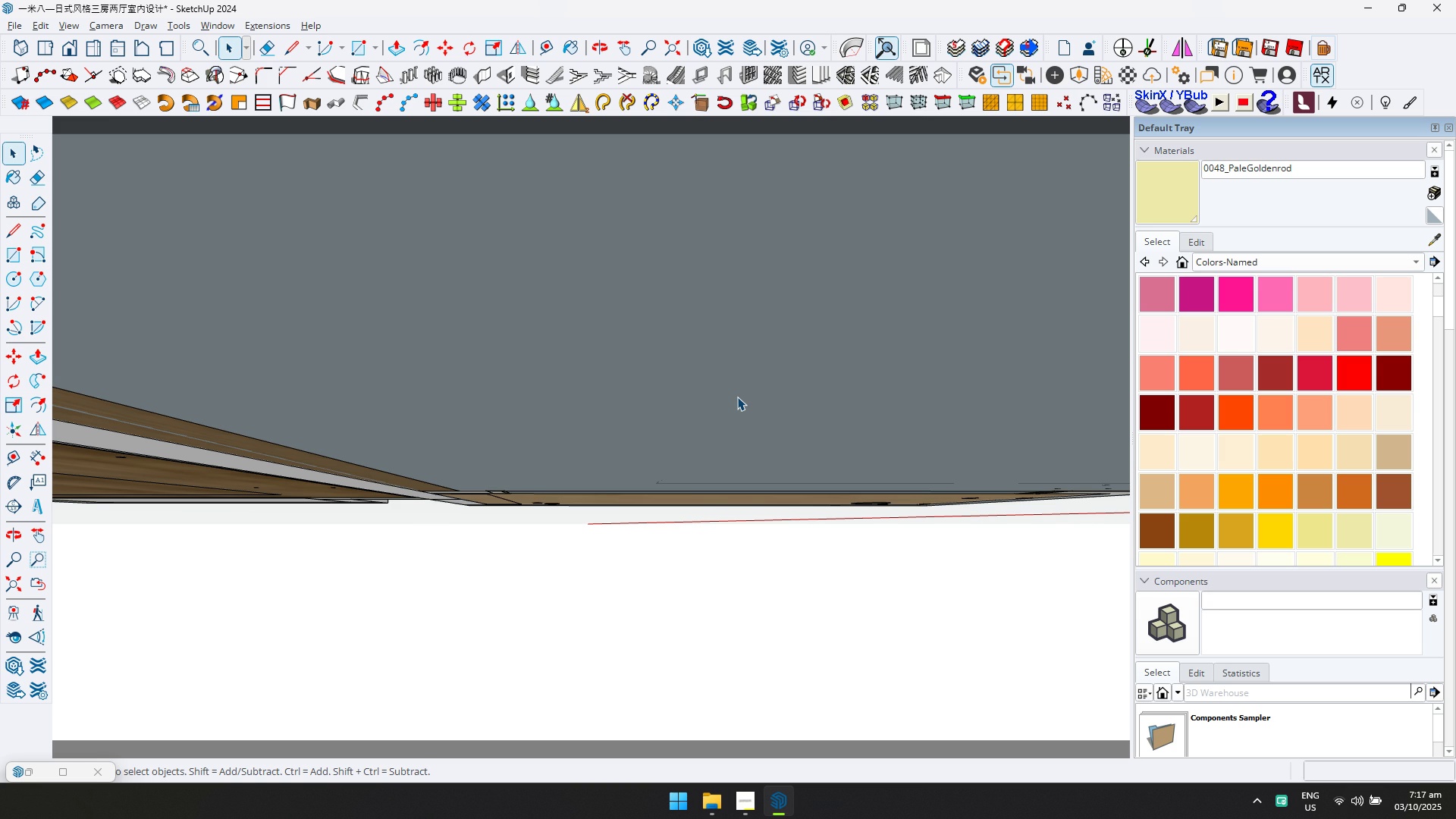 
wait(20.22)
 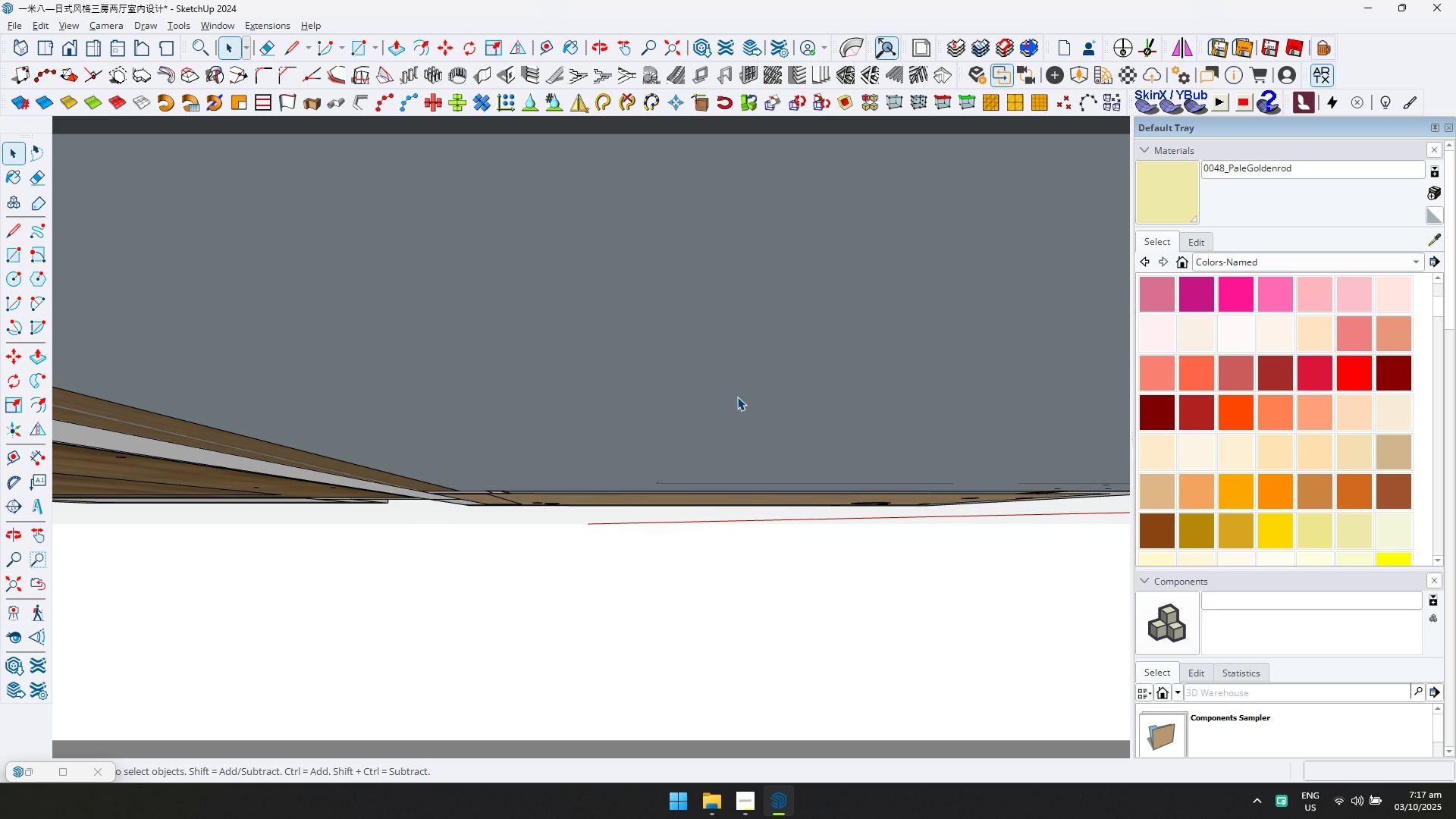 
hold_key(key=CapsLock, duration=0.48)
 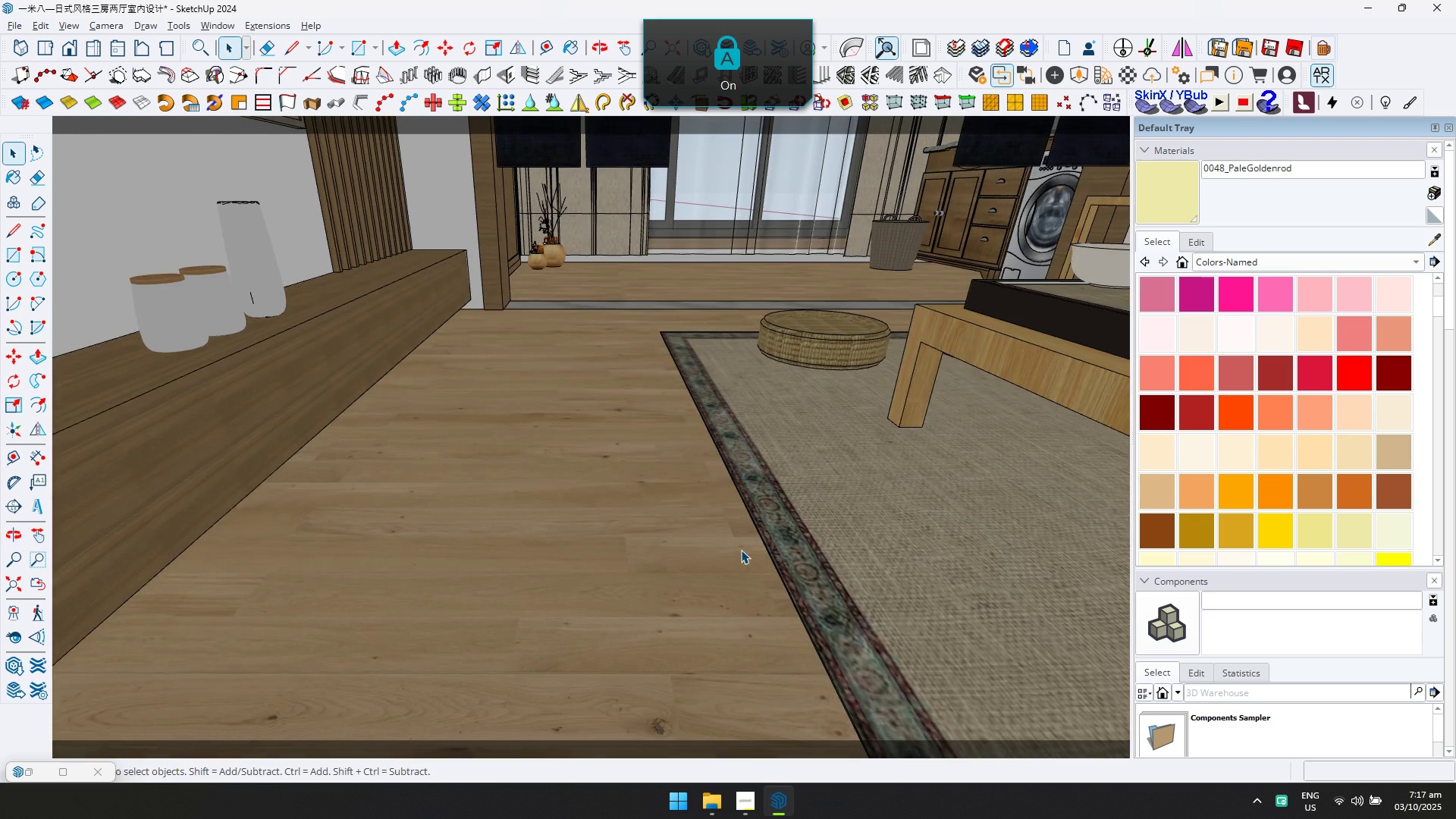 
hold_key(key=ShiftLeft, duration=0.6)
scroll: coordinate [714, 439], scroll_direction: down, amount: 2.0
 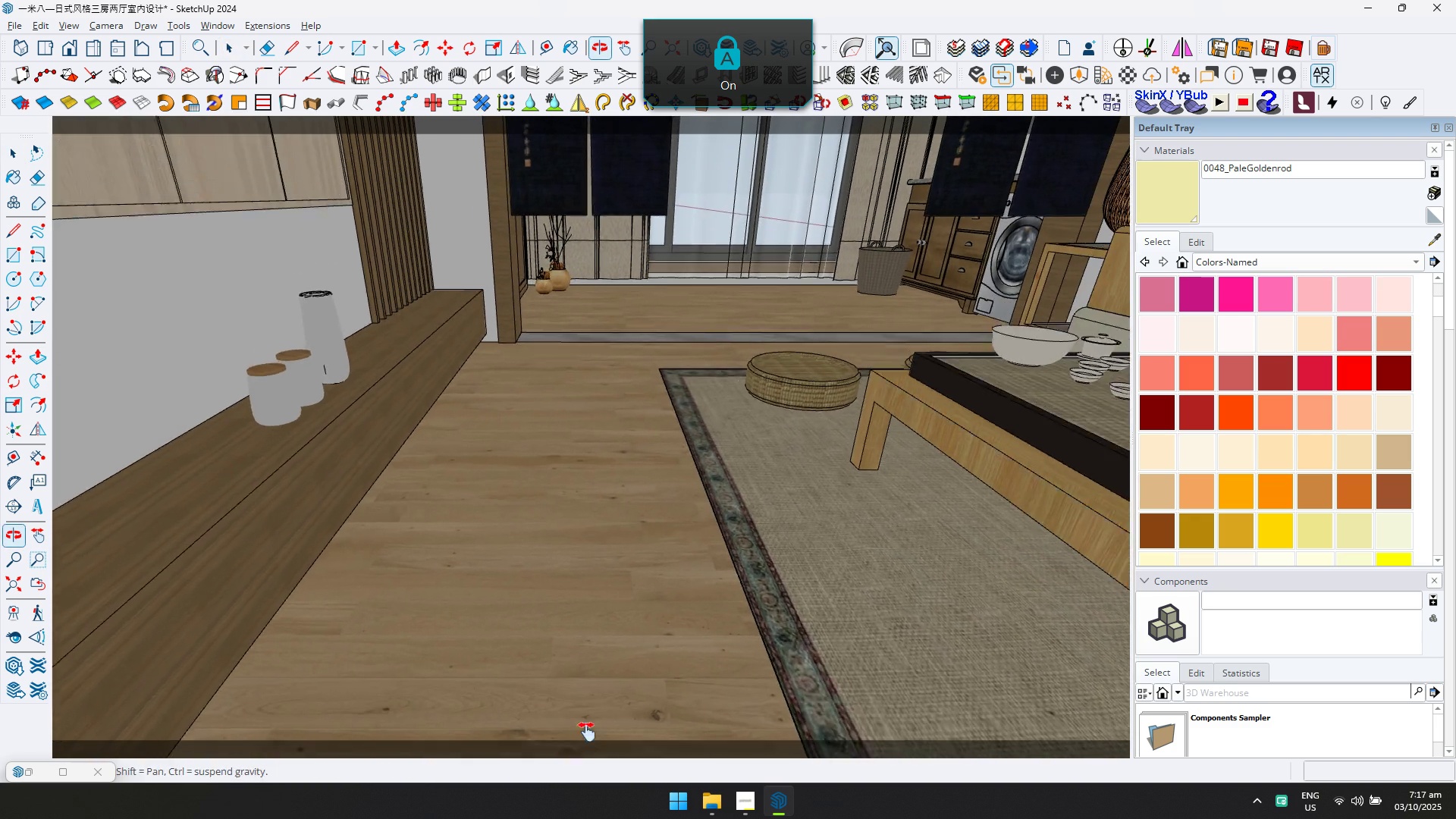 
double_click([582, 742])
 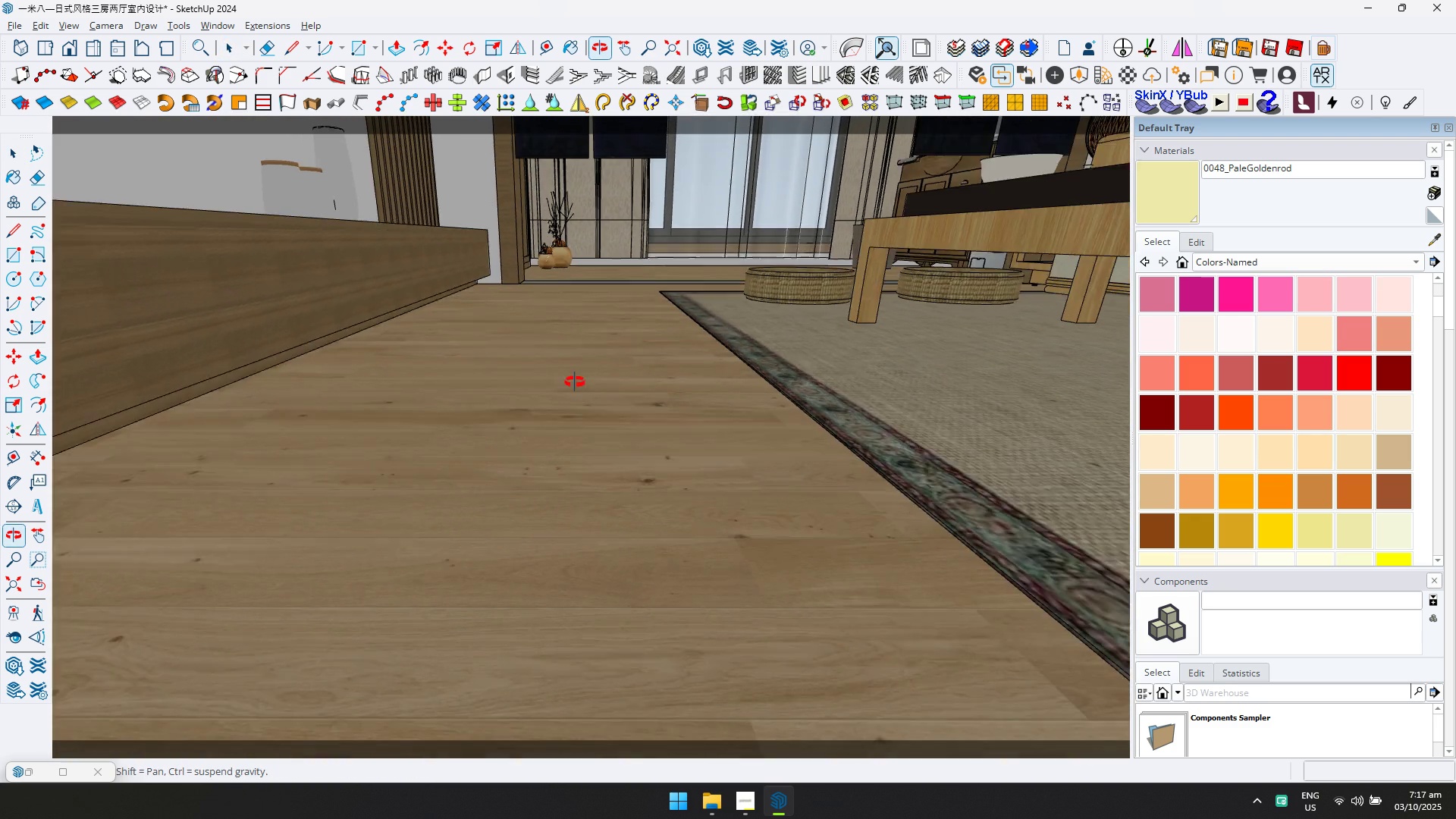 
hold_key(key=ShiftLeft, duration=0.55)
 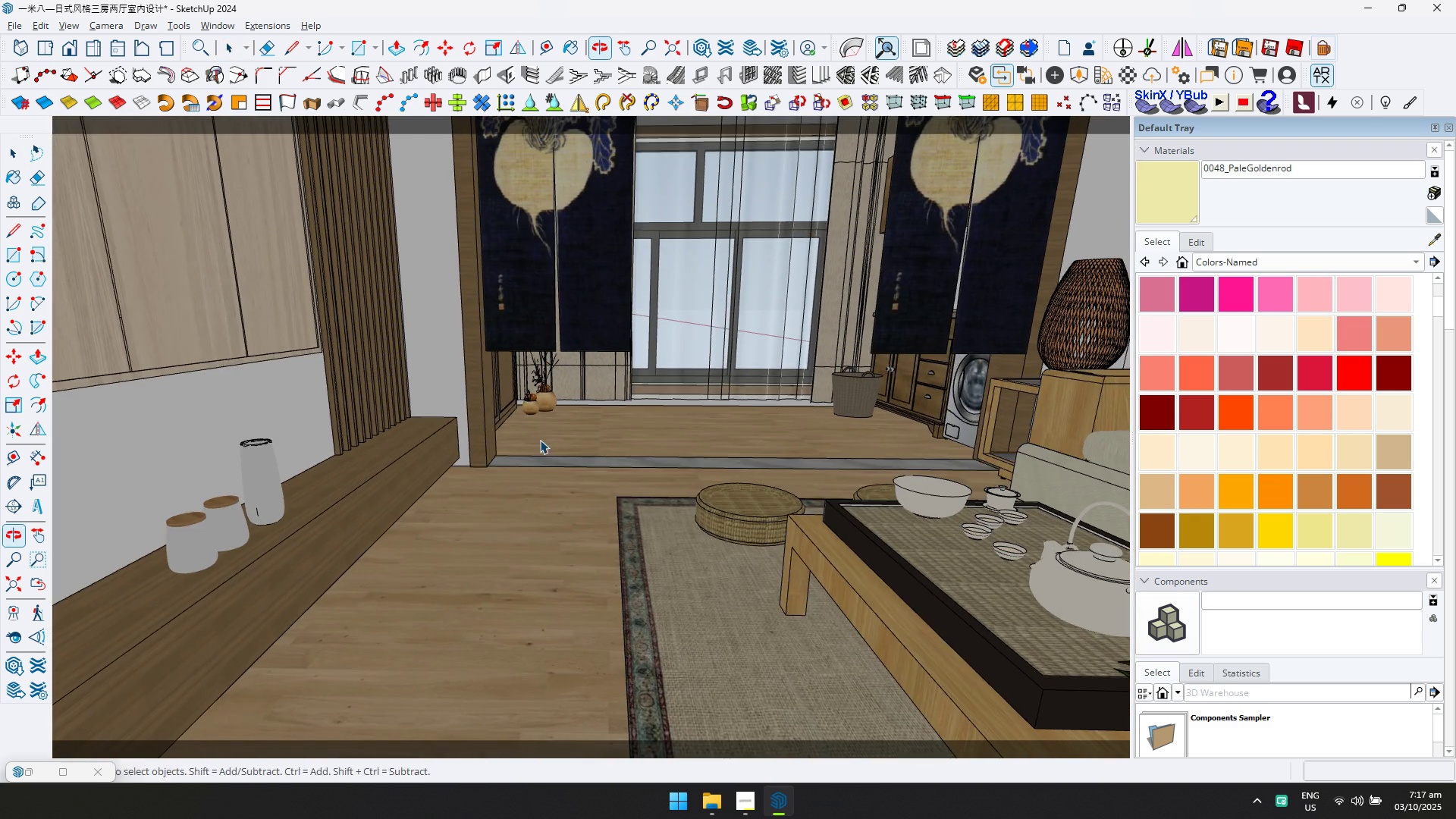 
hold_key(key=ShiftLeft, duration=0.37)
 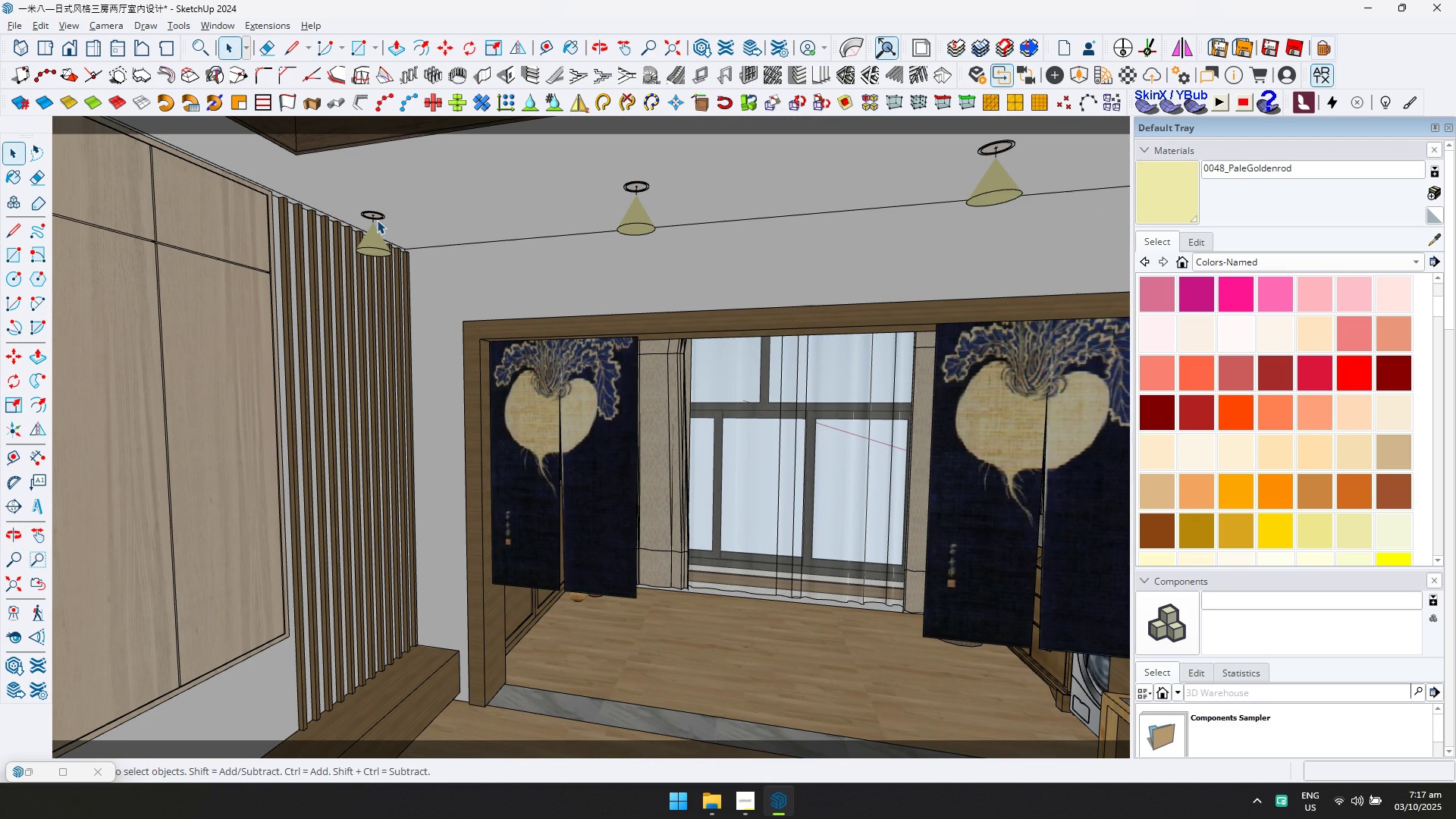 
double_click([377, 220])
 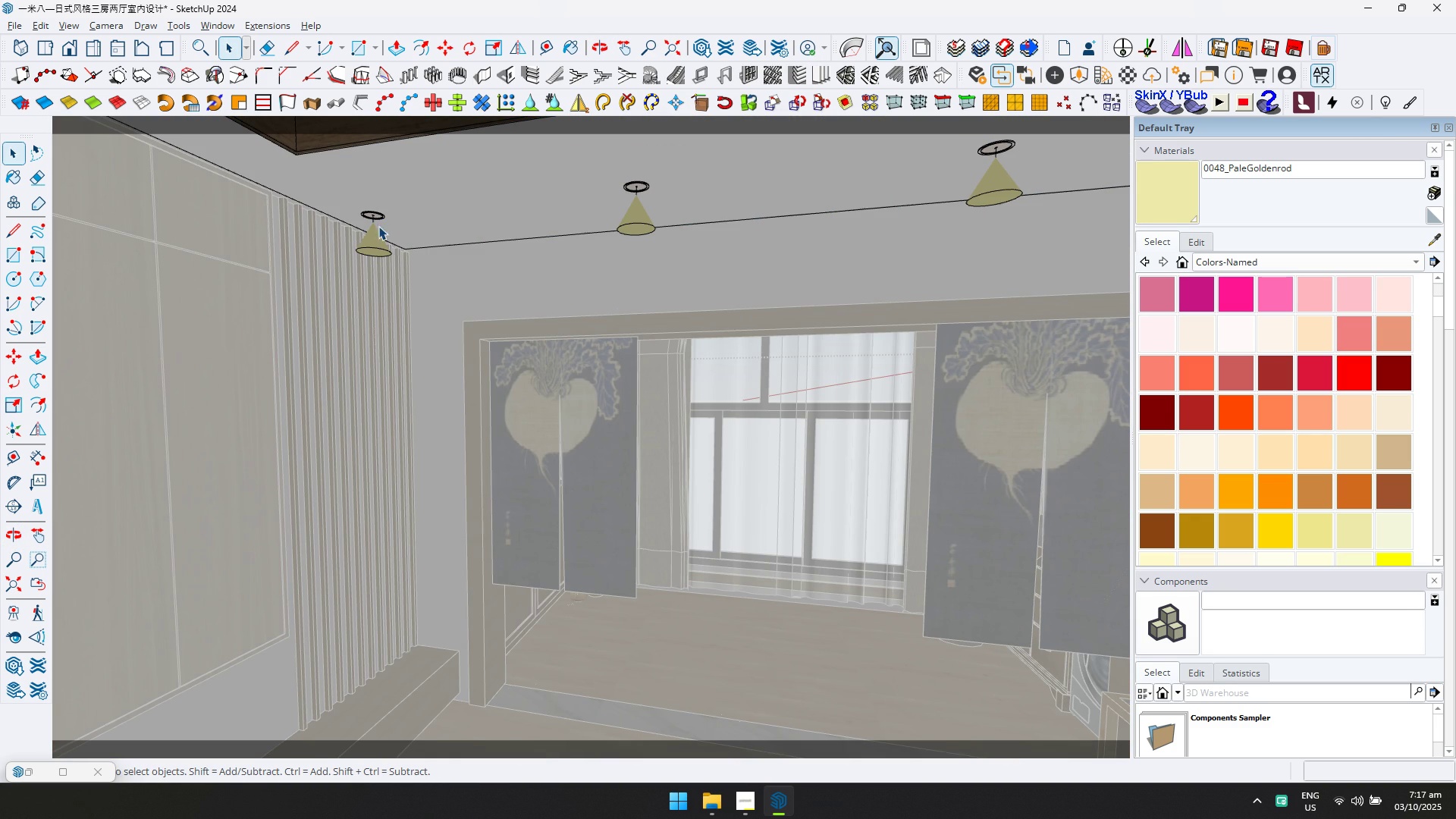 
left_click([383, 215])
 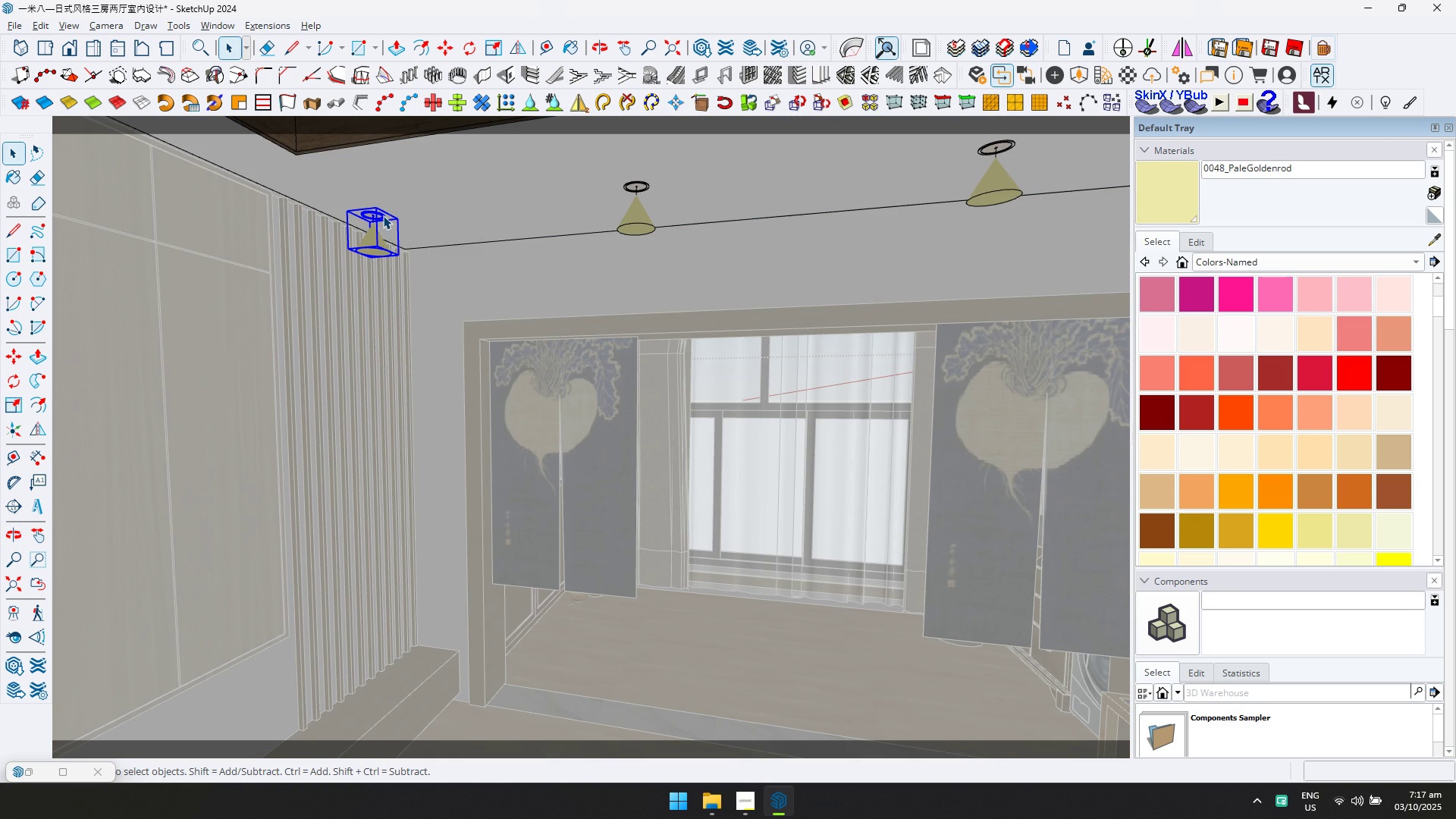 
key(Control+ControlLeft)
 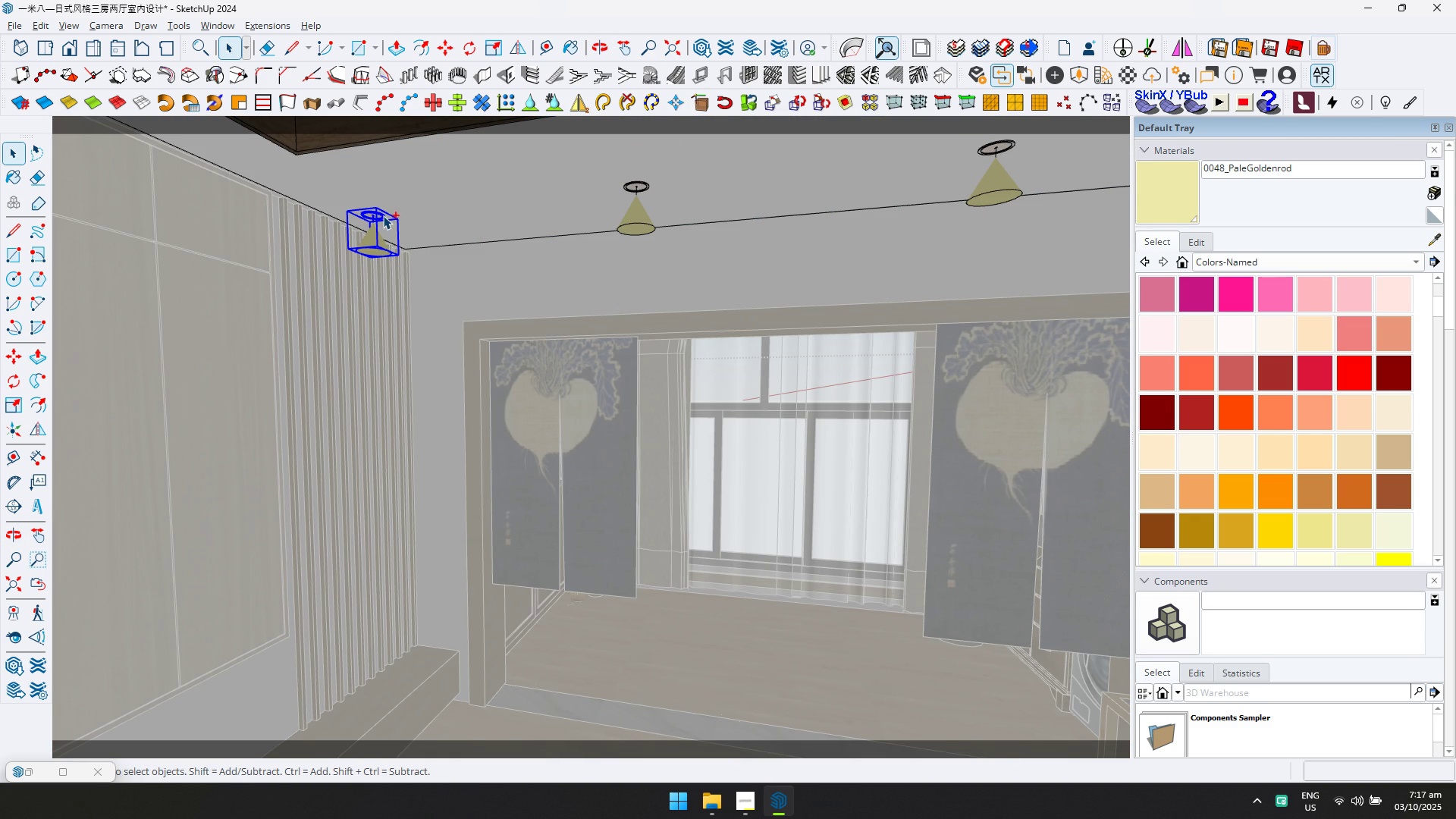 
key(Control+C)
 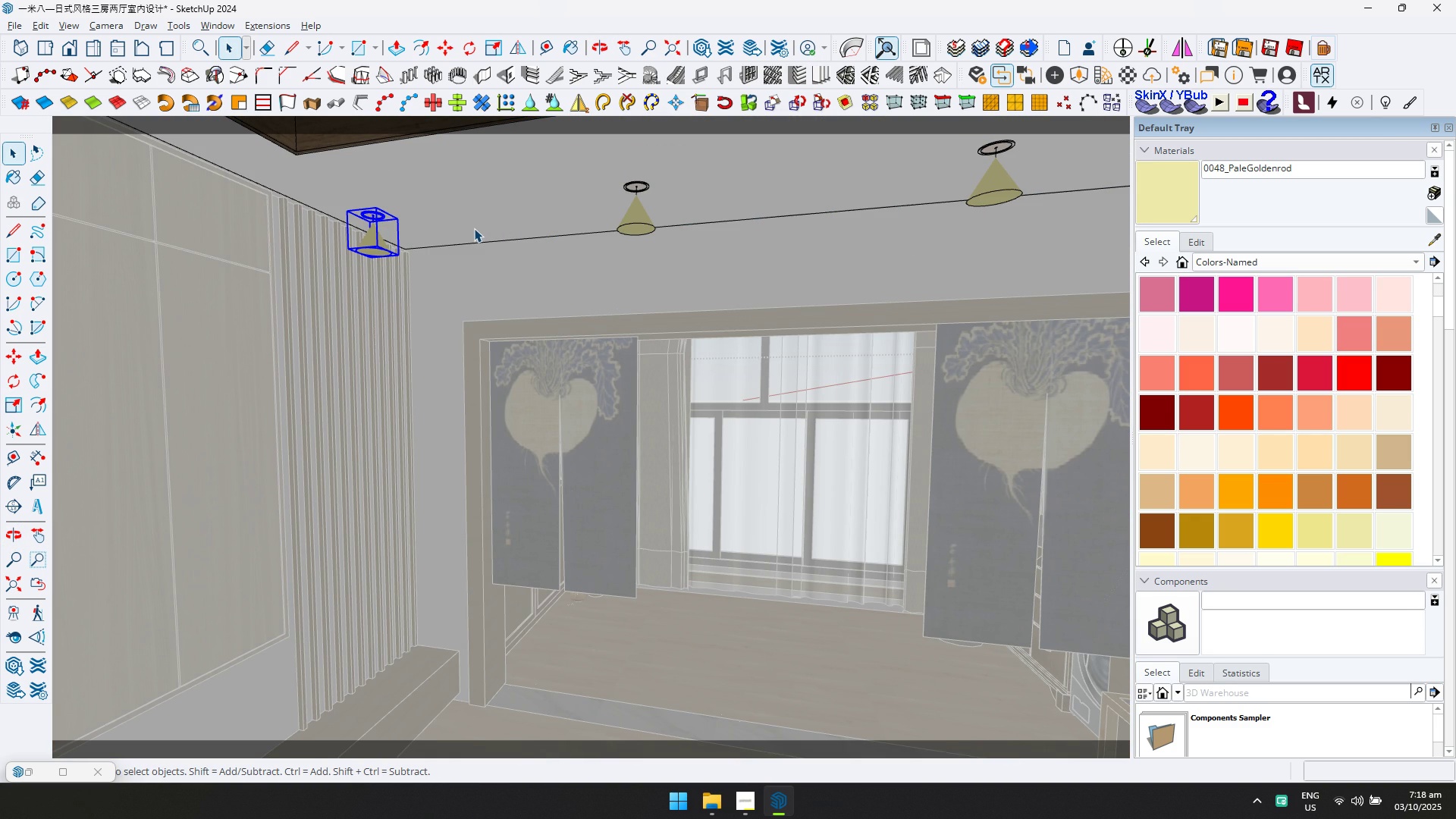 
wait(11.01)
 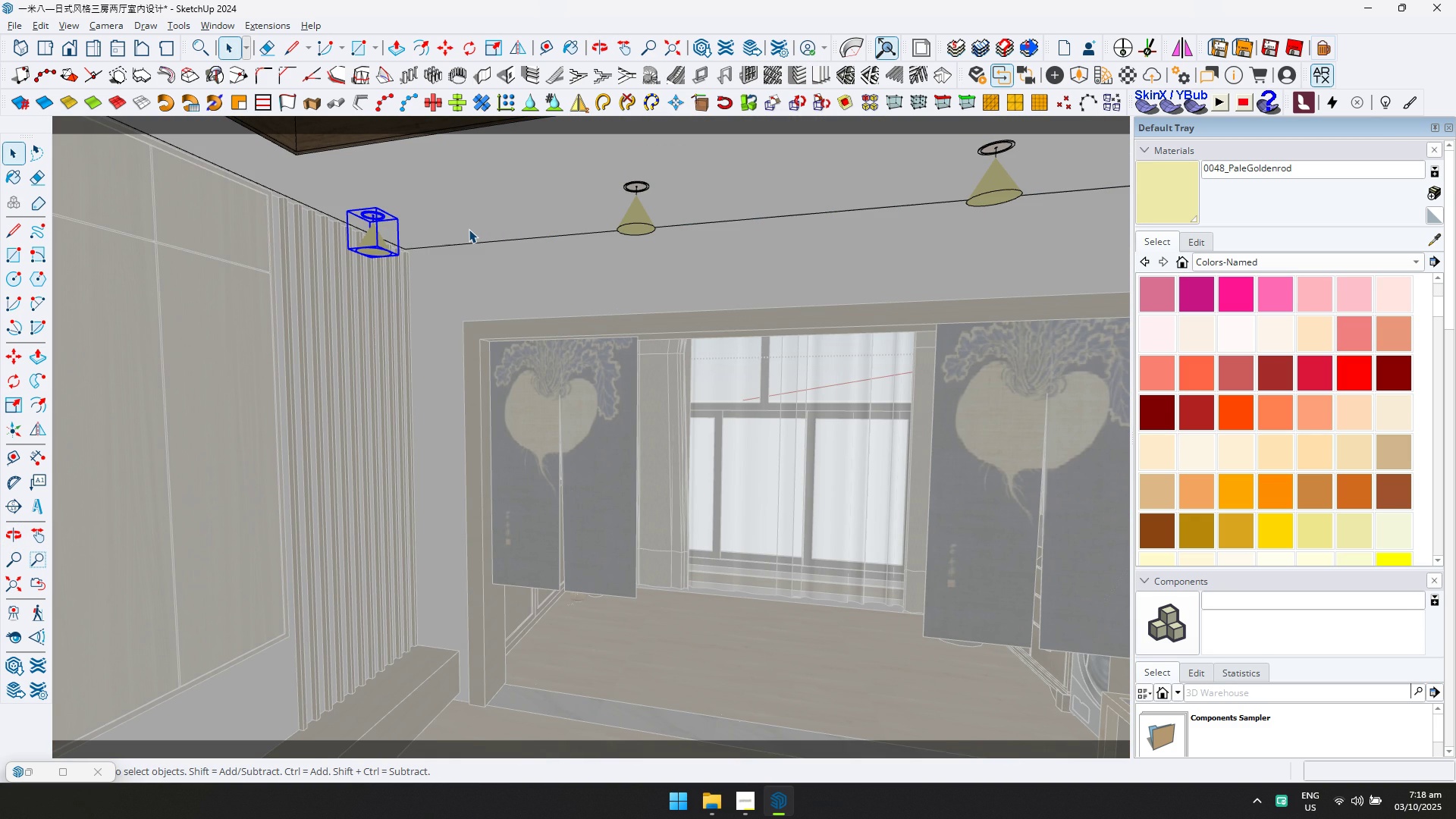 
key(Control+C)
 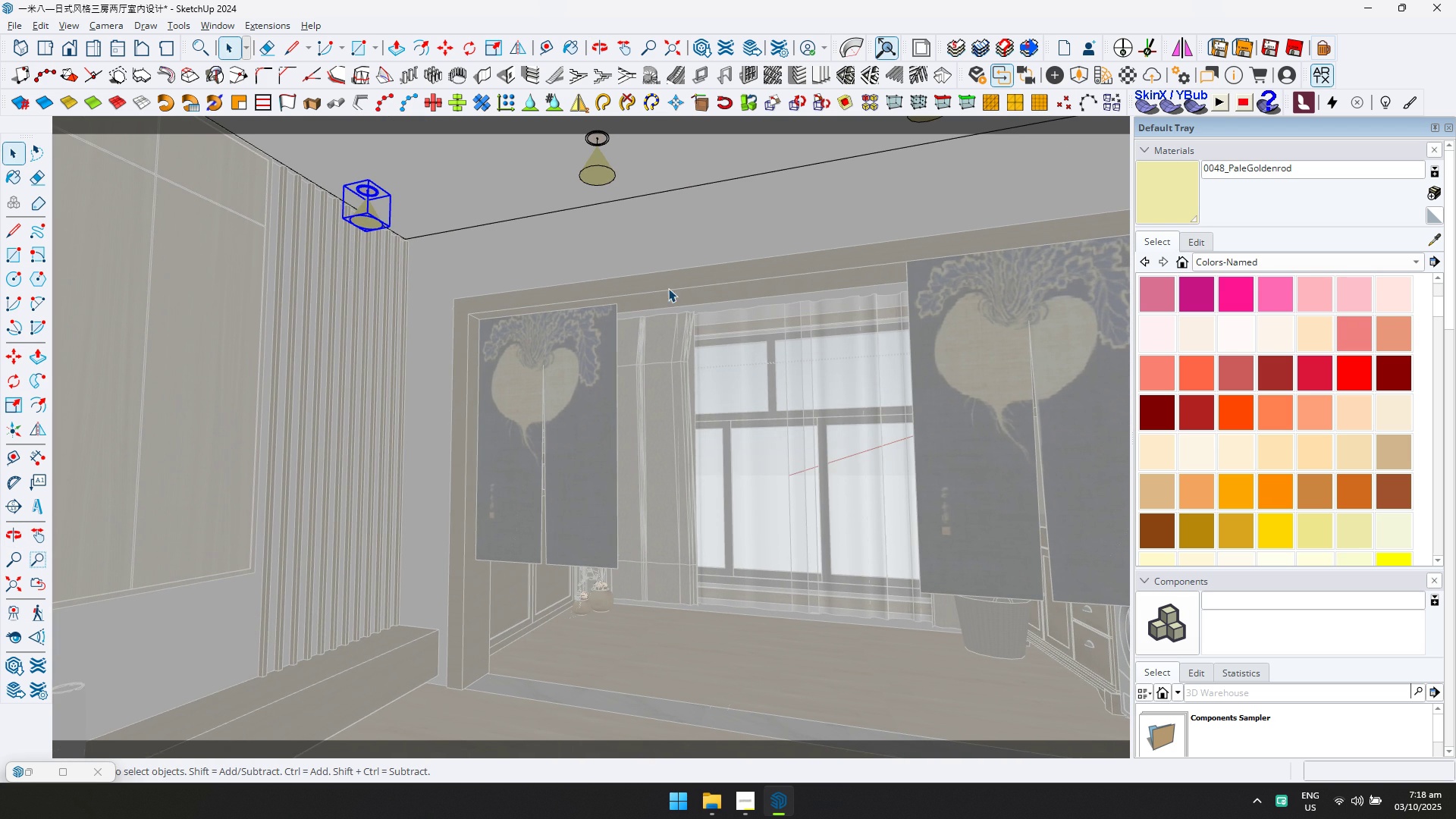 
key(Escape)
 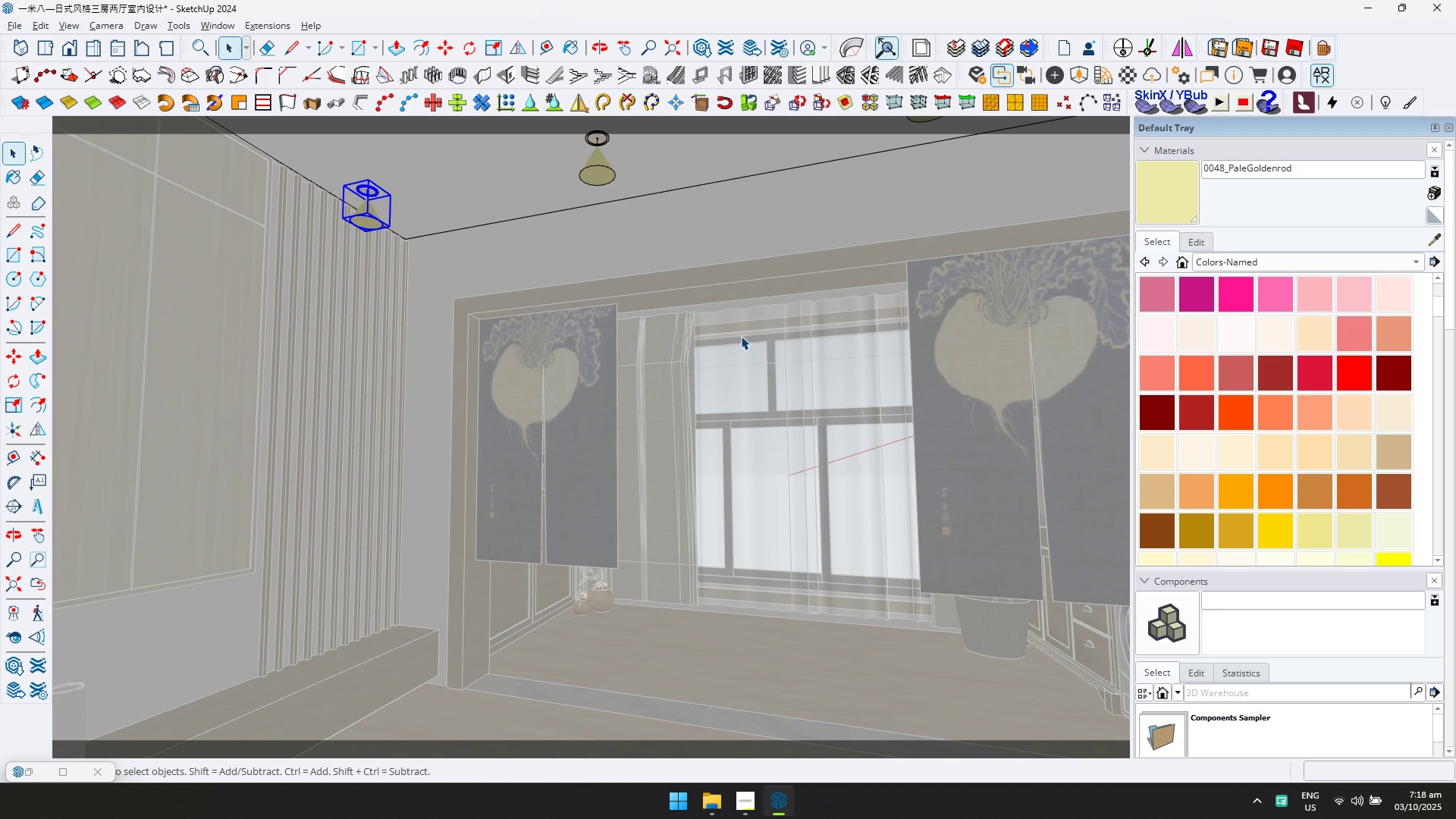 
scroll: coordinate [738, 334], scroll_direction: up, amount: 5.0
 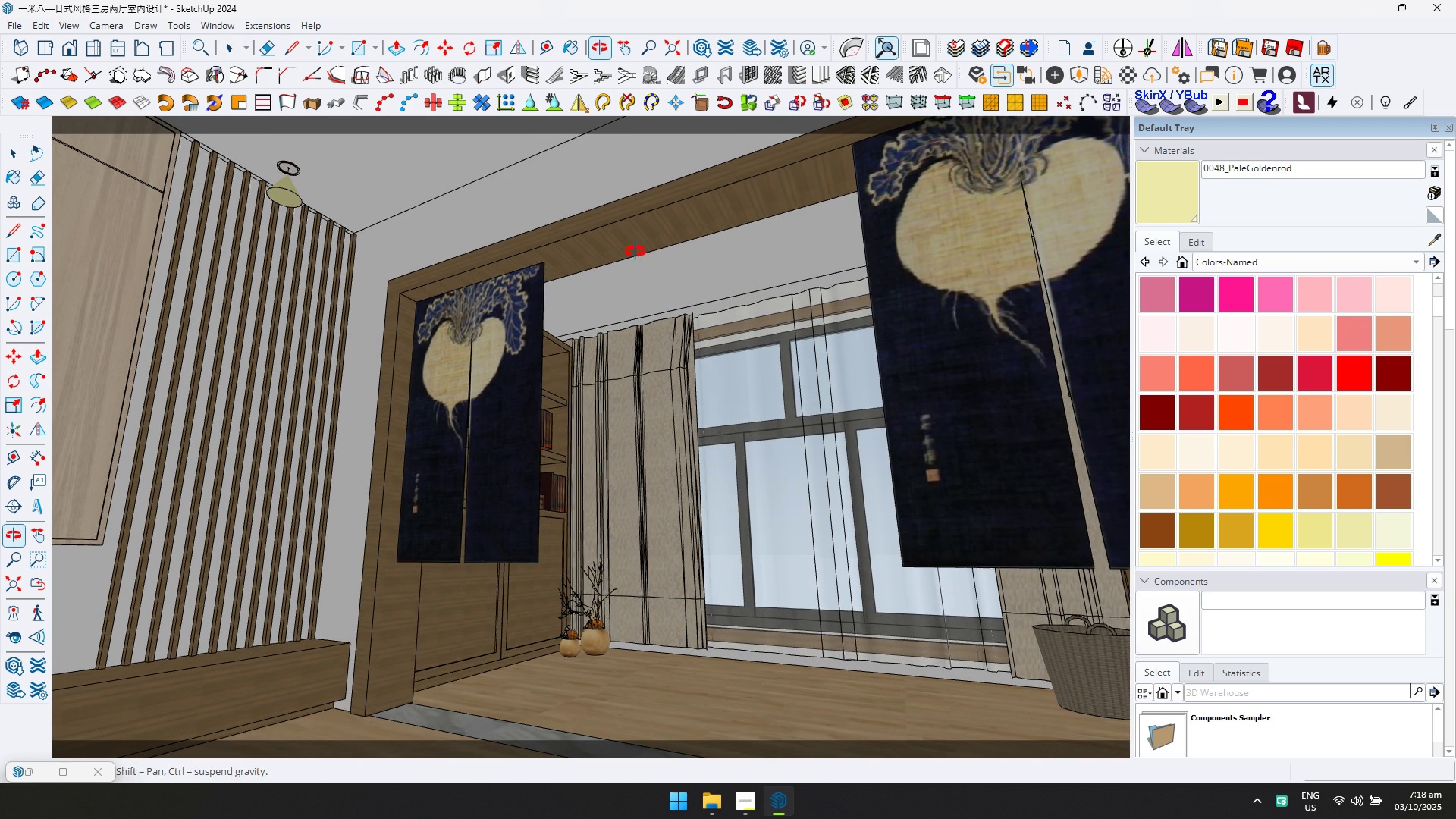 
double_click([648, 277])
 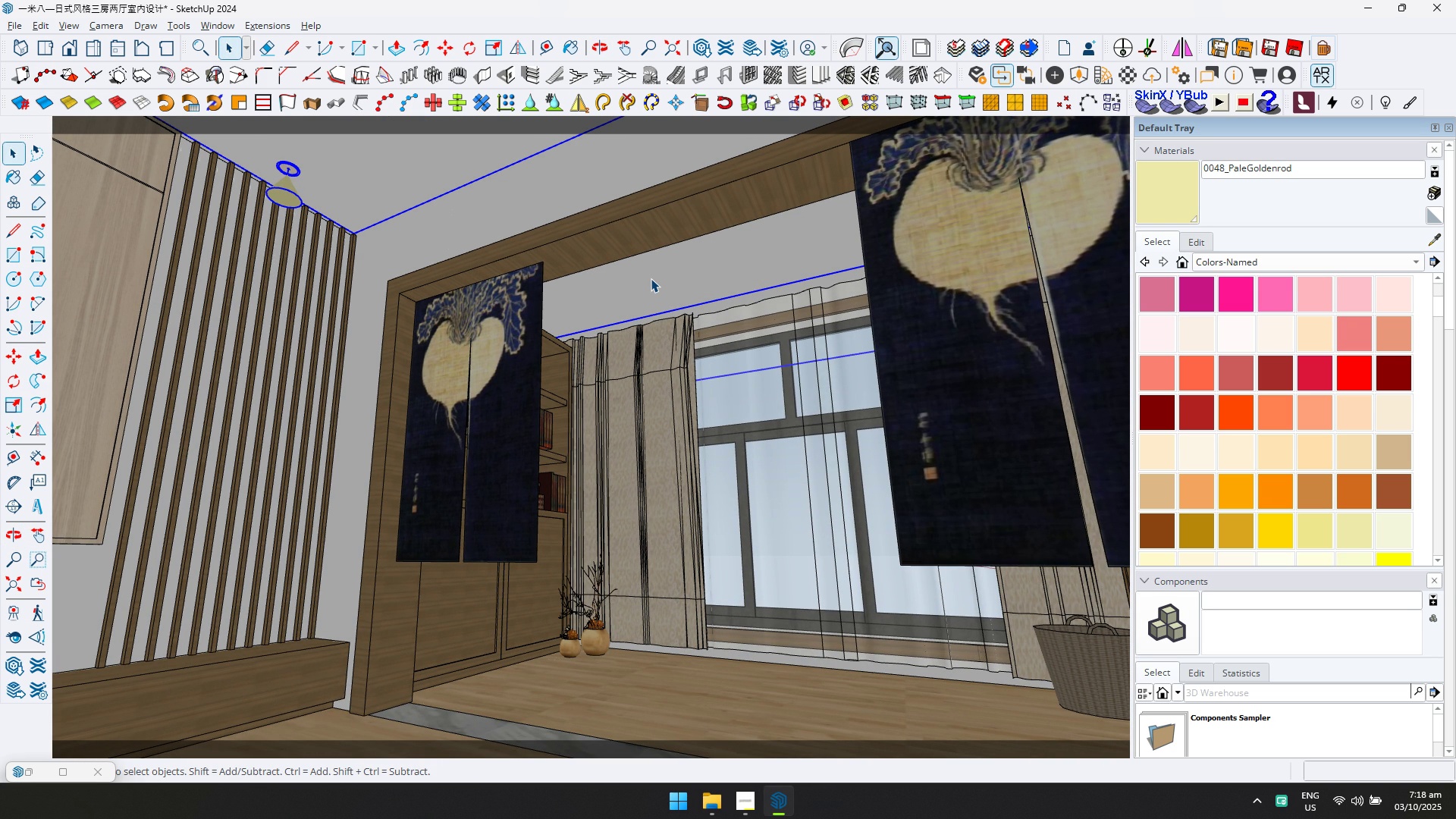 
scroll: coordinate [653, 280], scroll_direction: up, amount: 11.0
 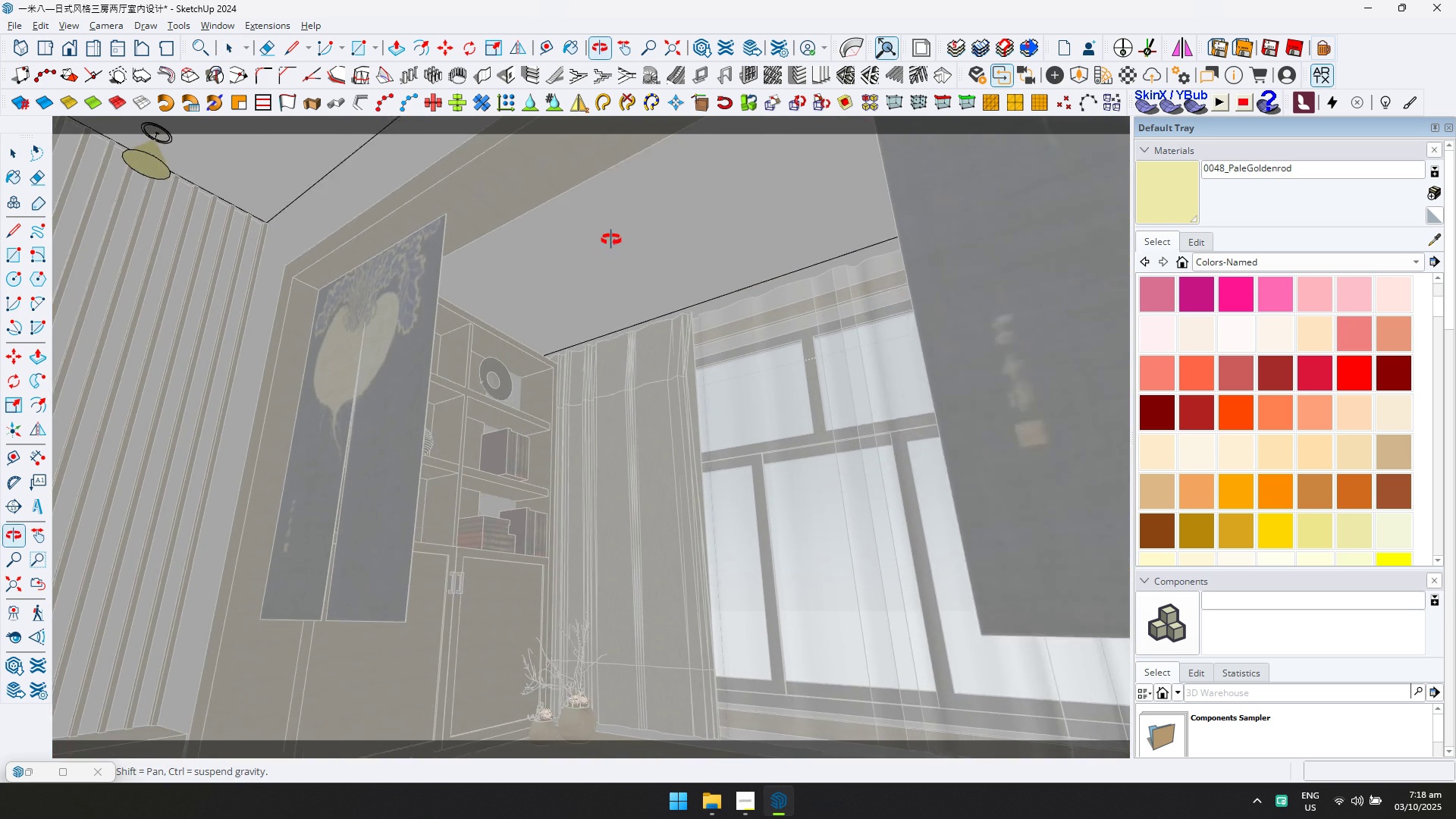 
key(Control+V)
 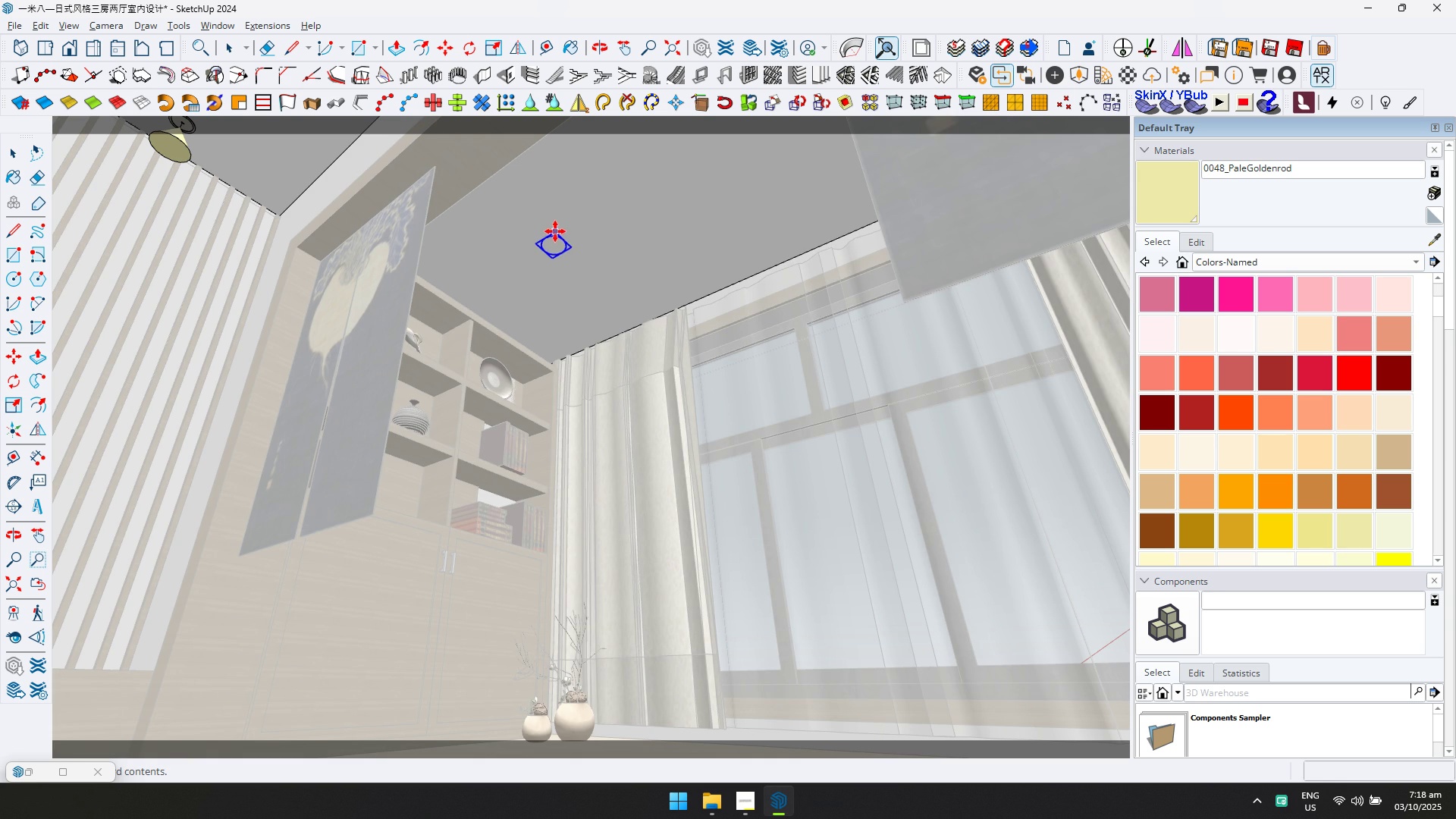 
left_click([563, 229])
 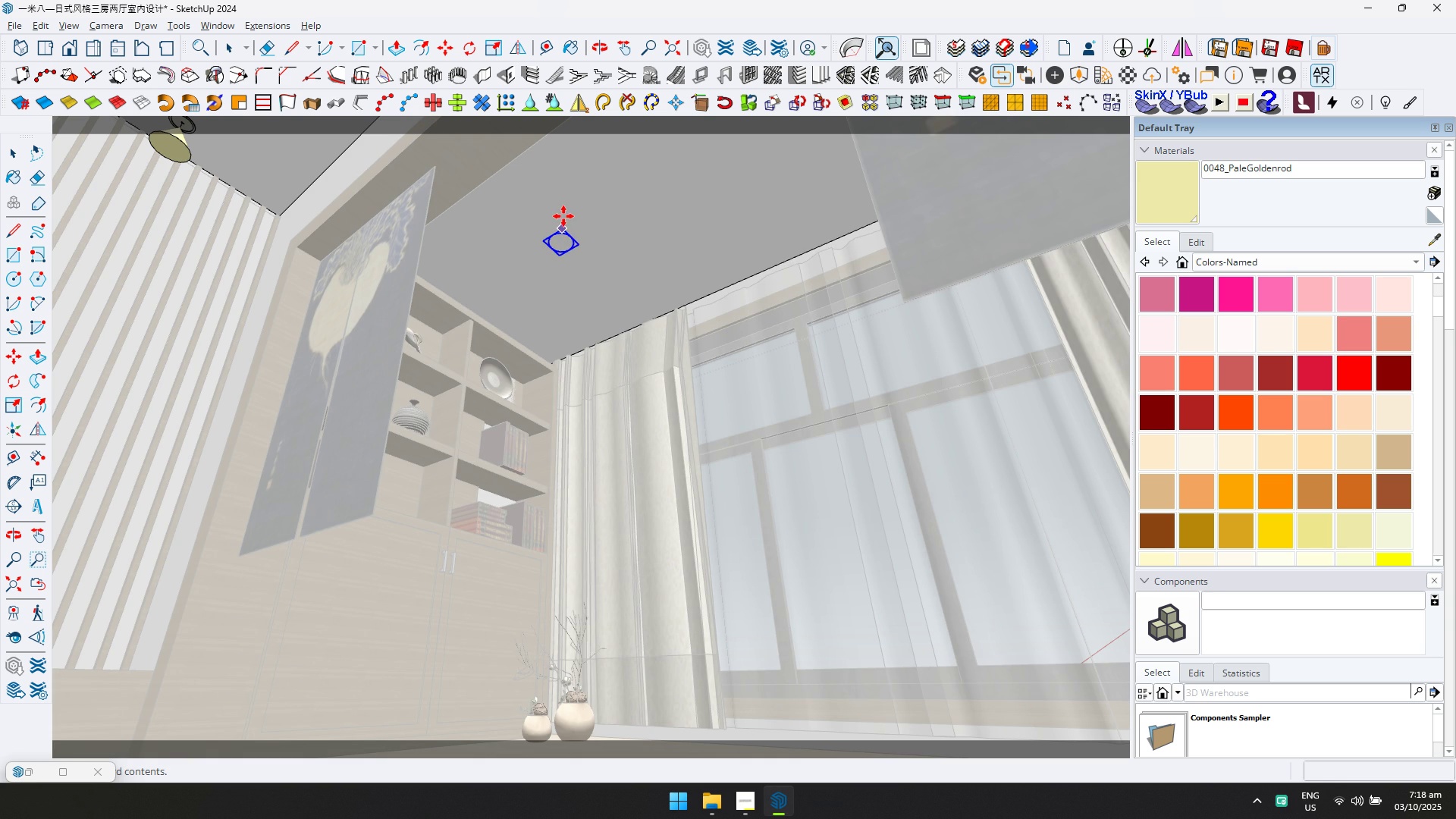 
scroll: coordinate [566, 212], scroll_direction: up, amount: 26.0
 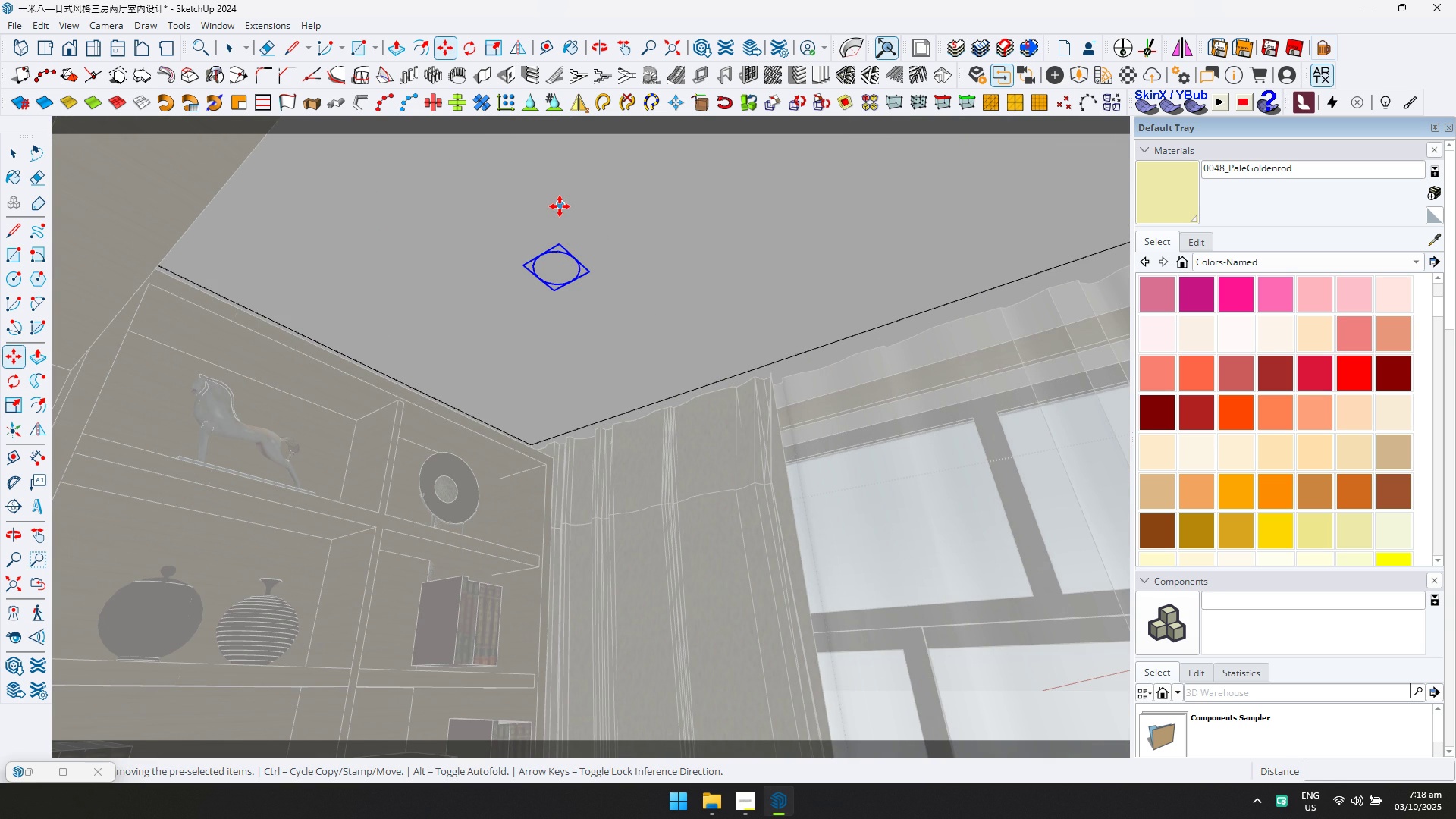 
left_click([560, 206])
 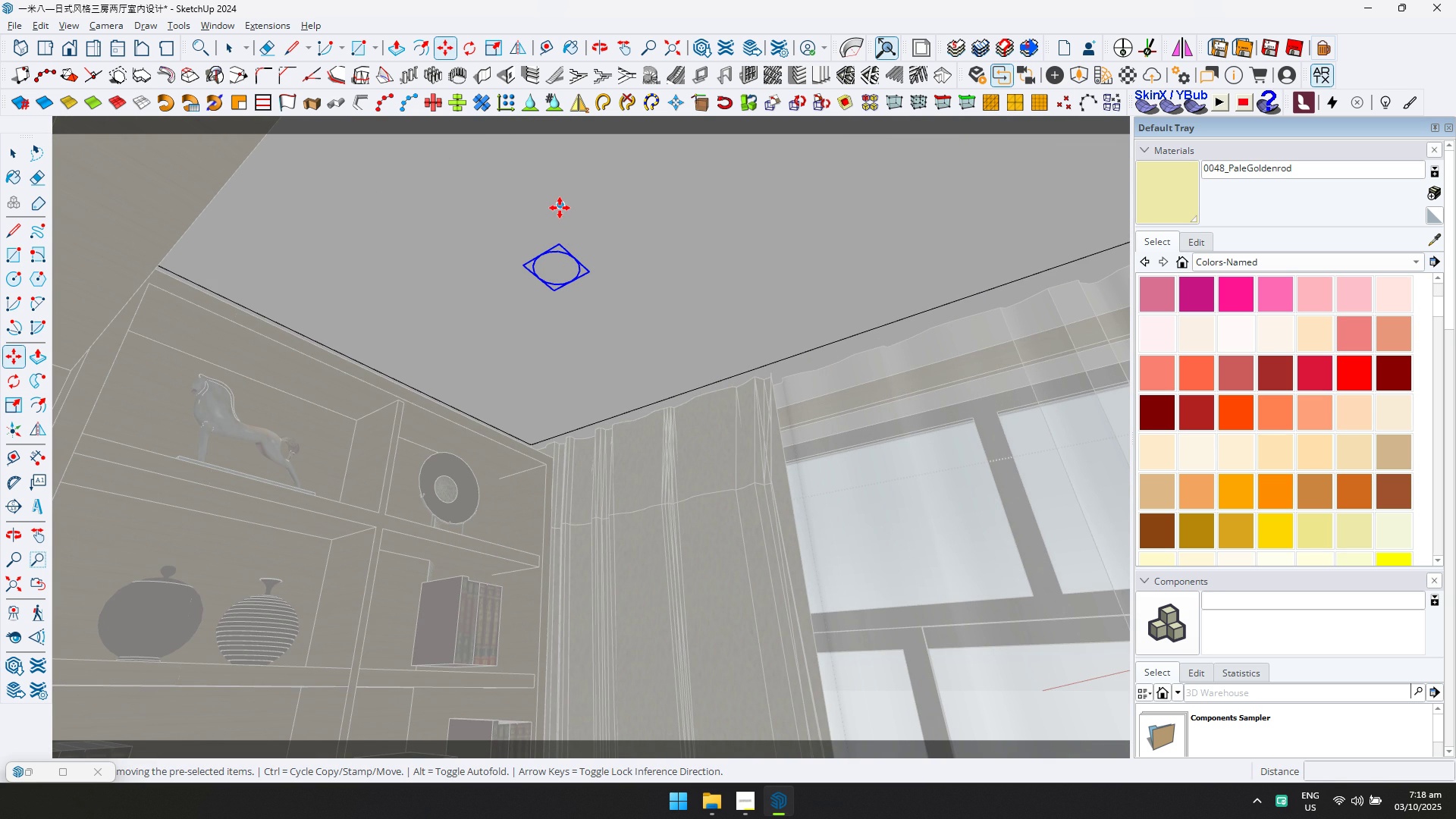 
key(ArrowUp)
 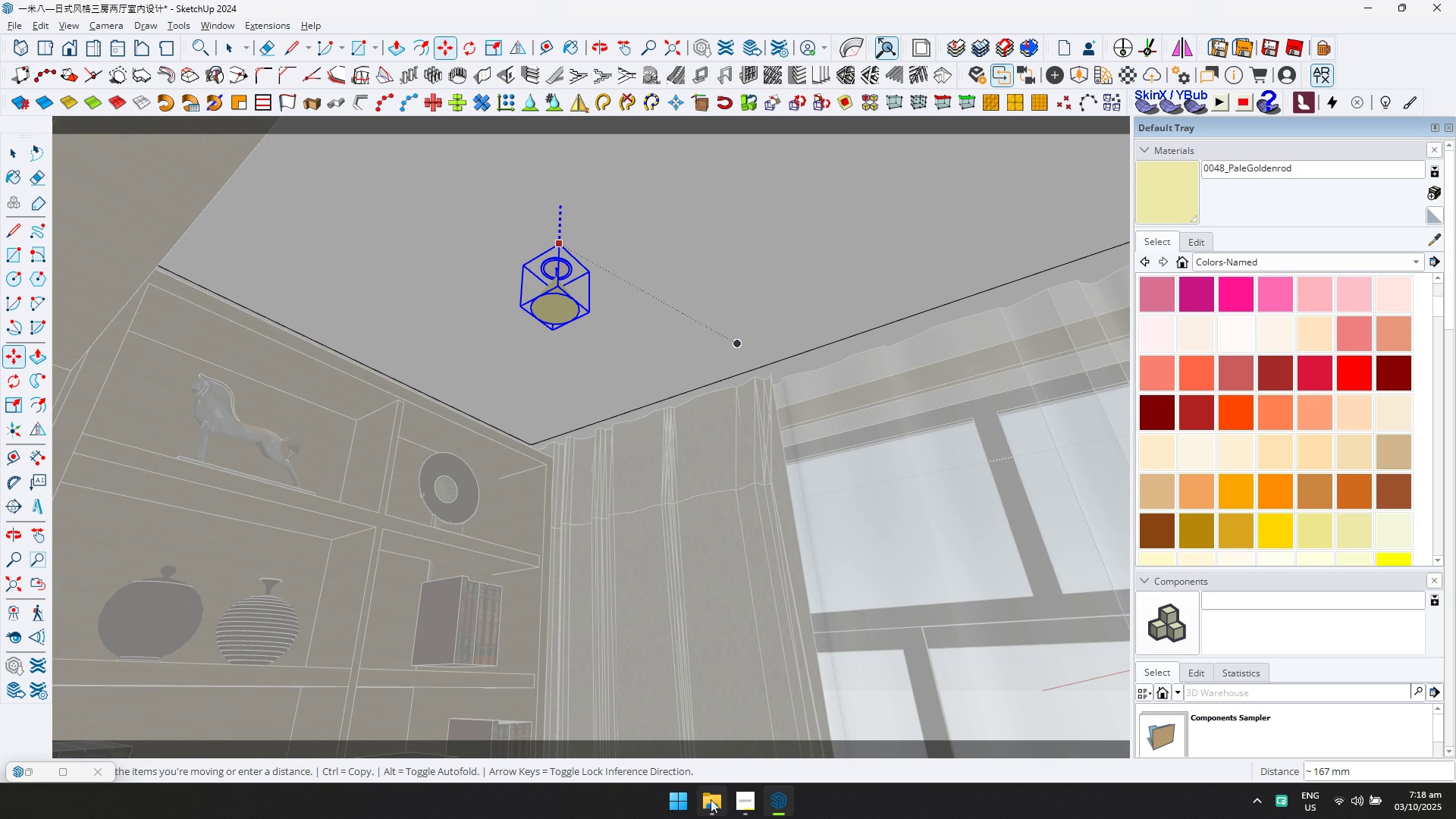 
wait(6.07)
 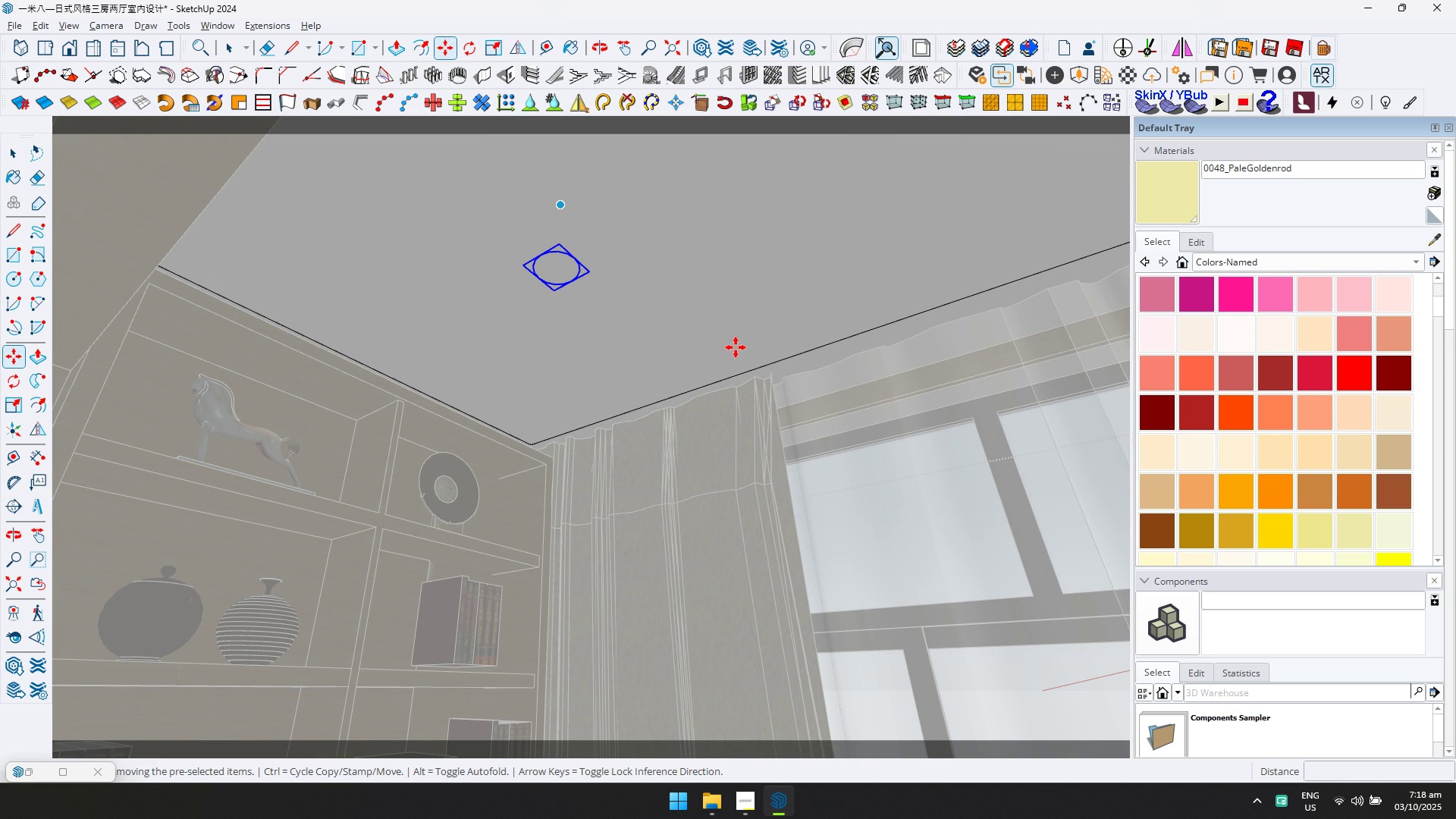 
scroll: coordinate [503, 370], scroll_direction: down, amount: 5.0
 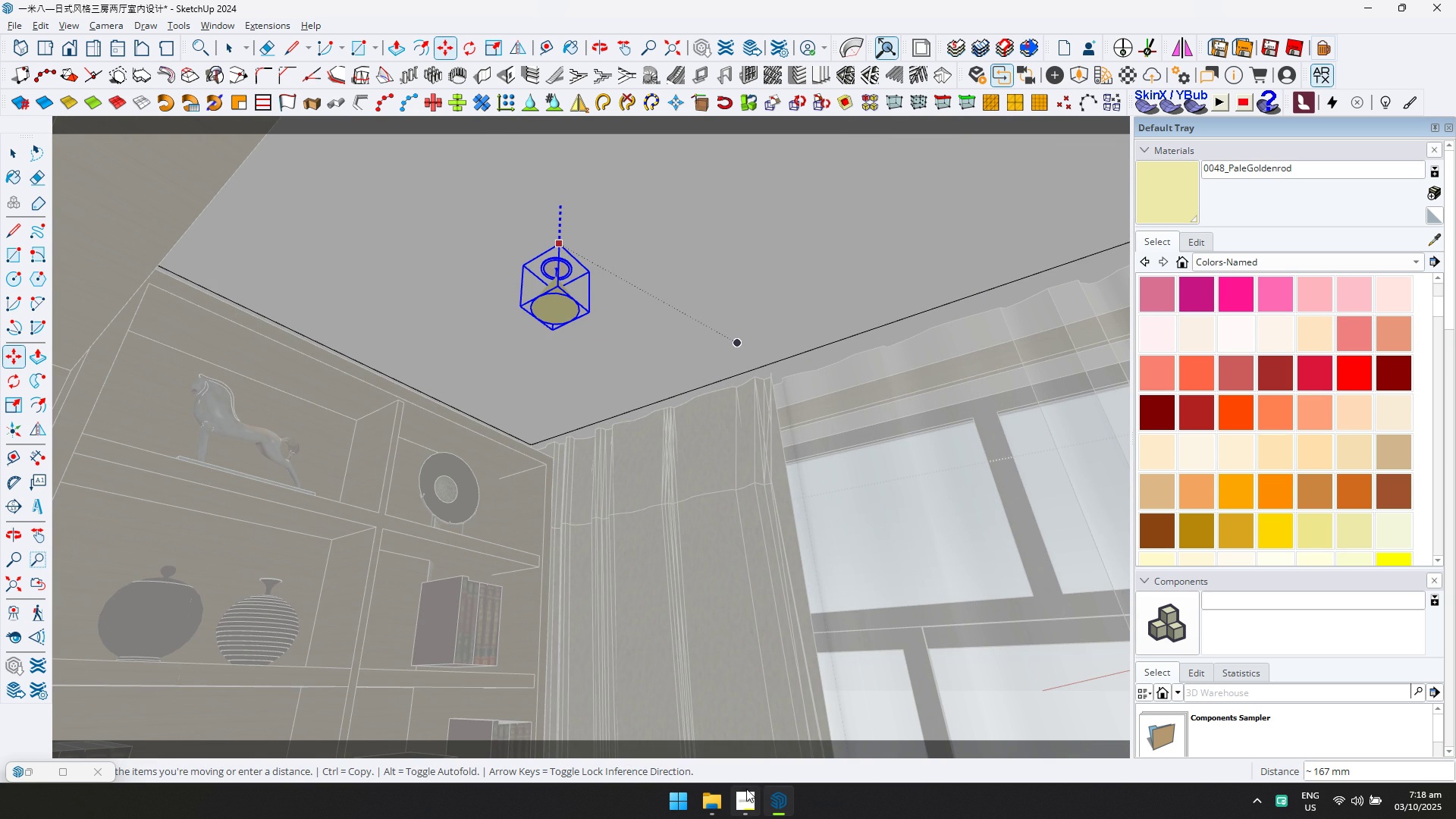 
left_click([745, 800])